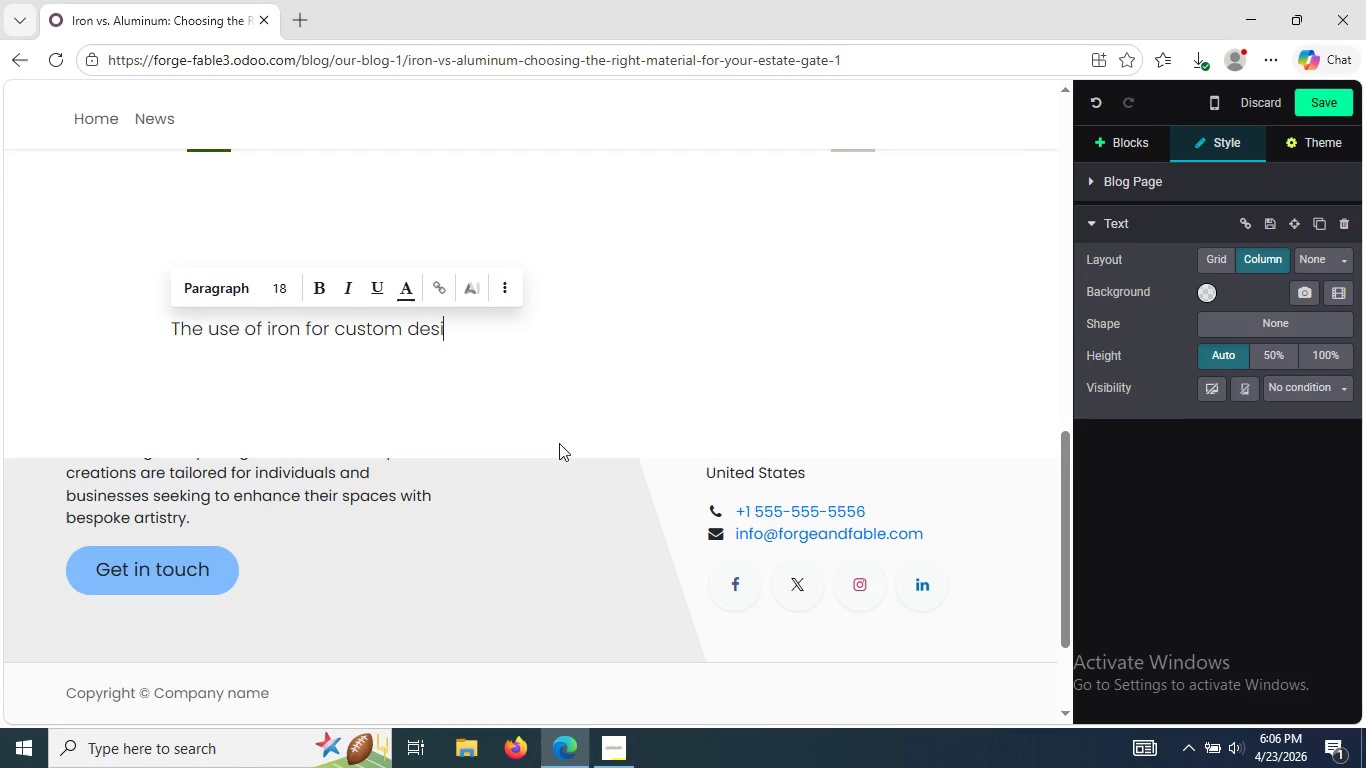 
key(Backspace)
 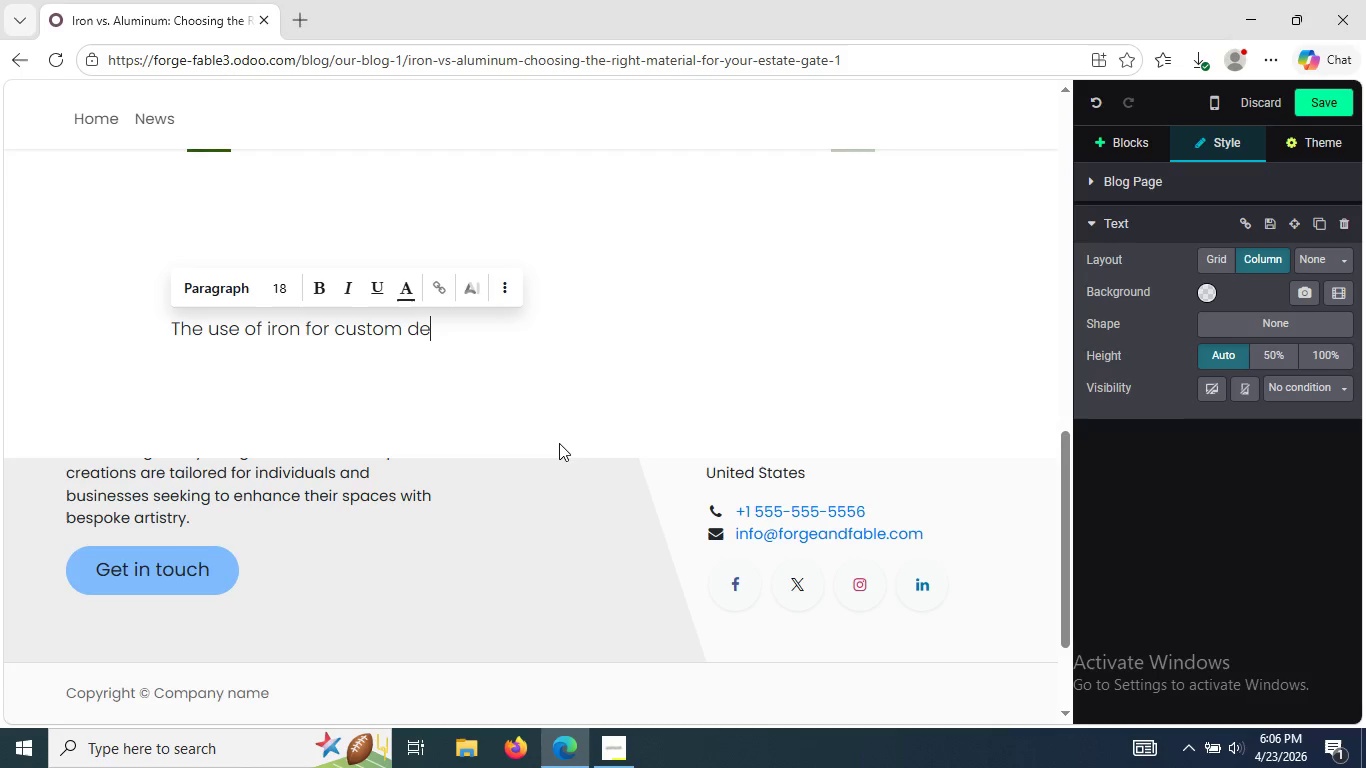 
key(Backspace)
 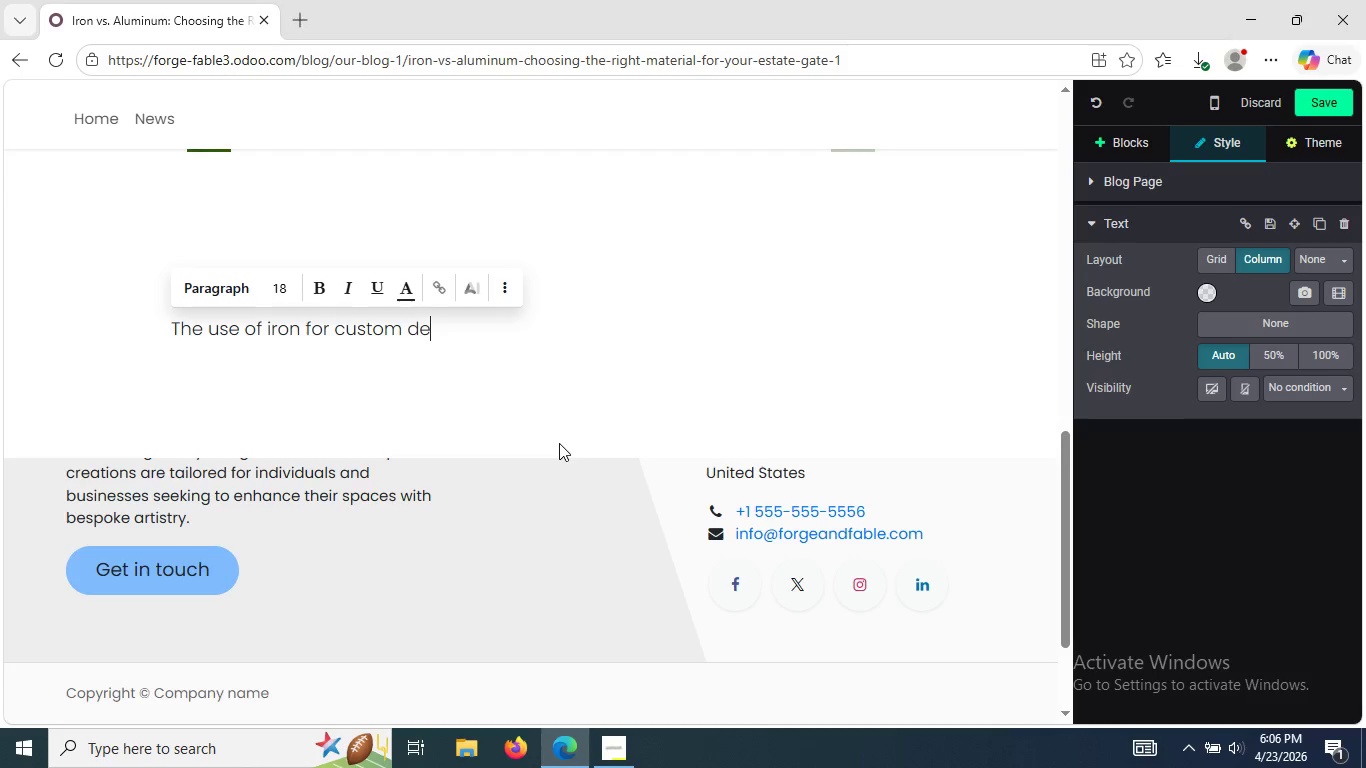 
key(Backspace)
 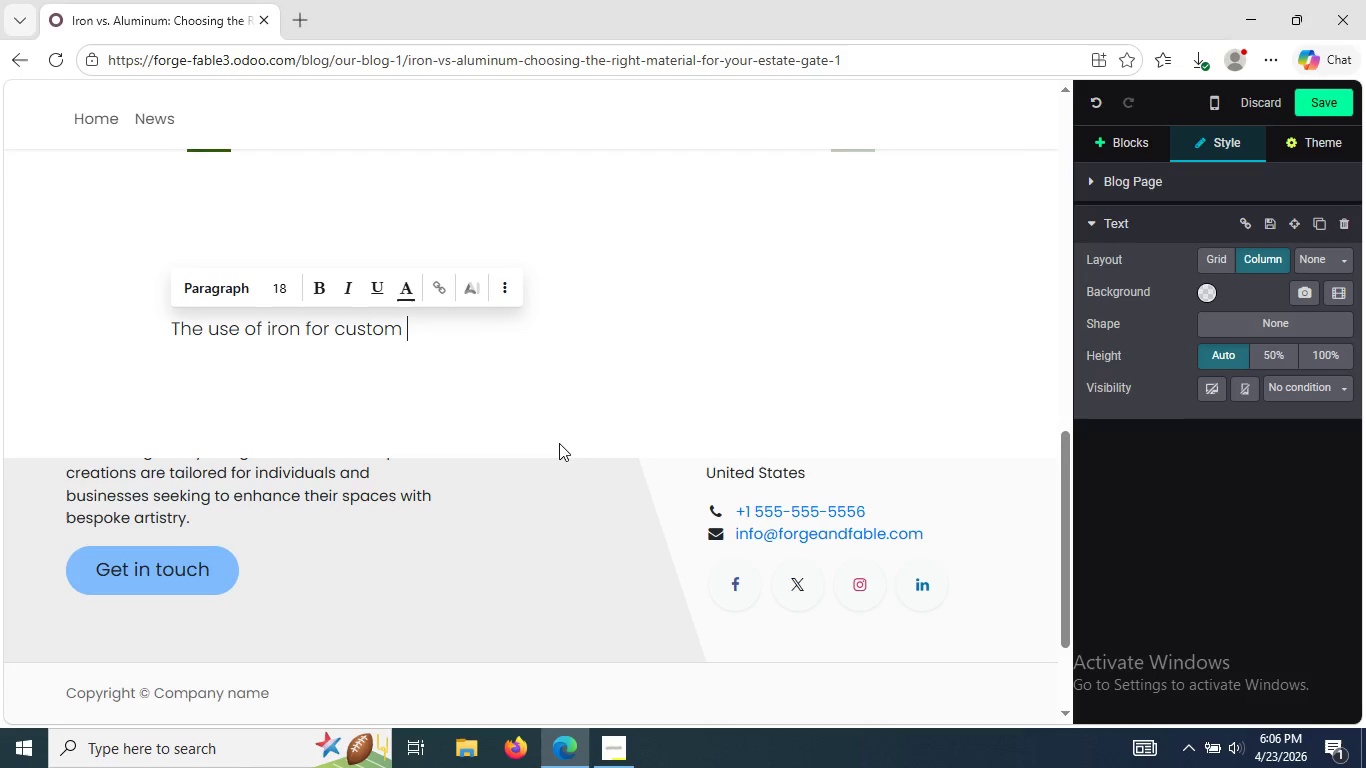 
key(Backspace)
 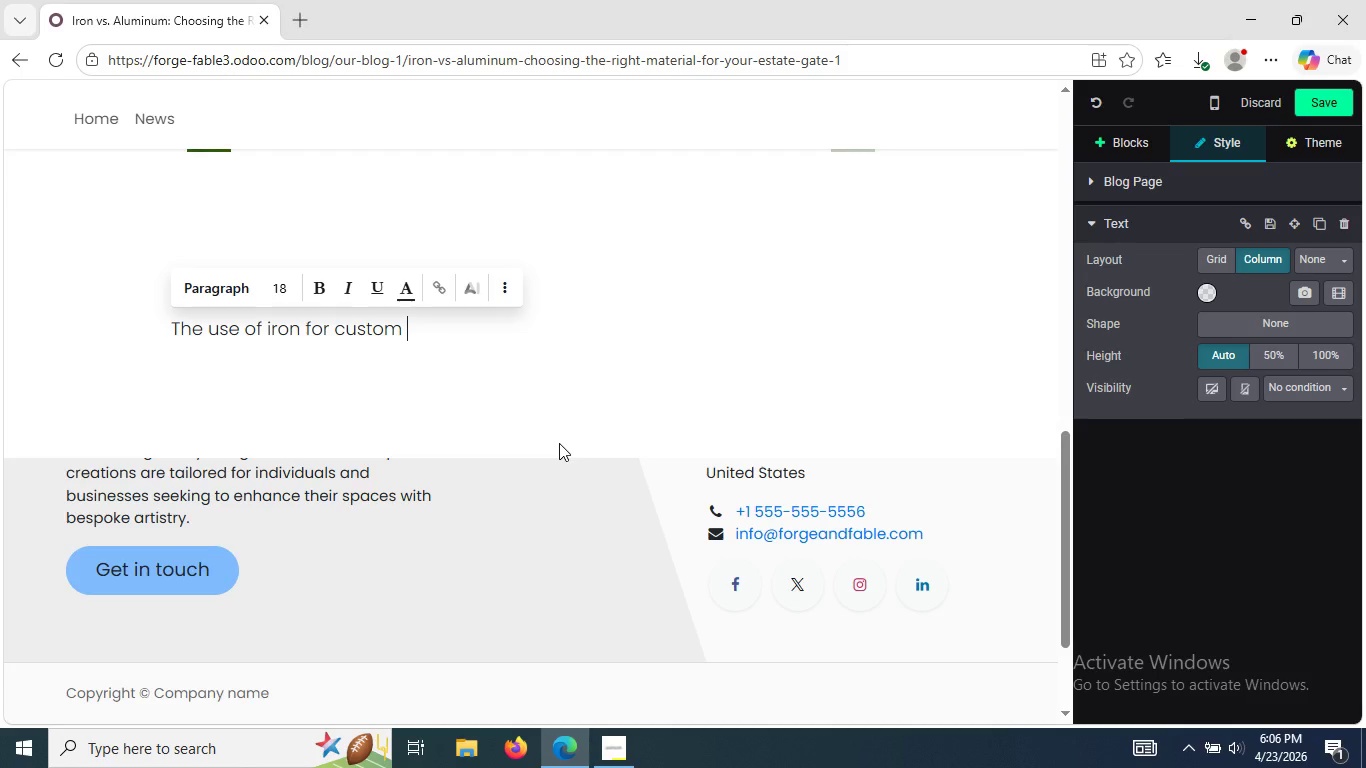 
wait(9.44)
 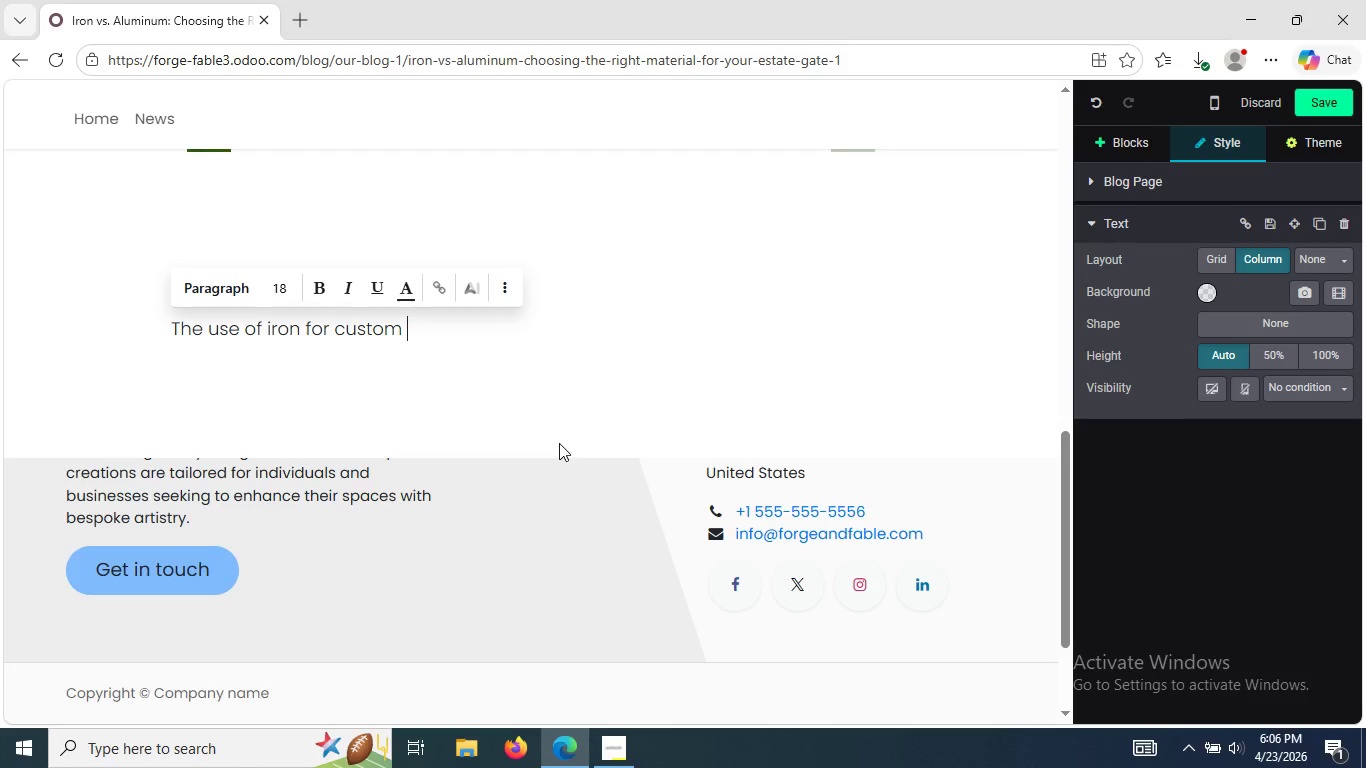 
type(gate instta)
key(Backspace)
key(Backspace)
key(Backspace)
type(s)
key(Backspace)
type(tallations dates back decades, with its )
 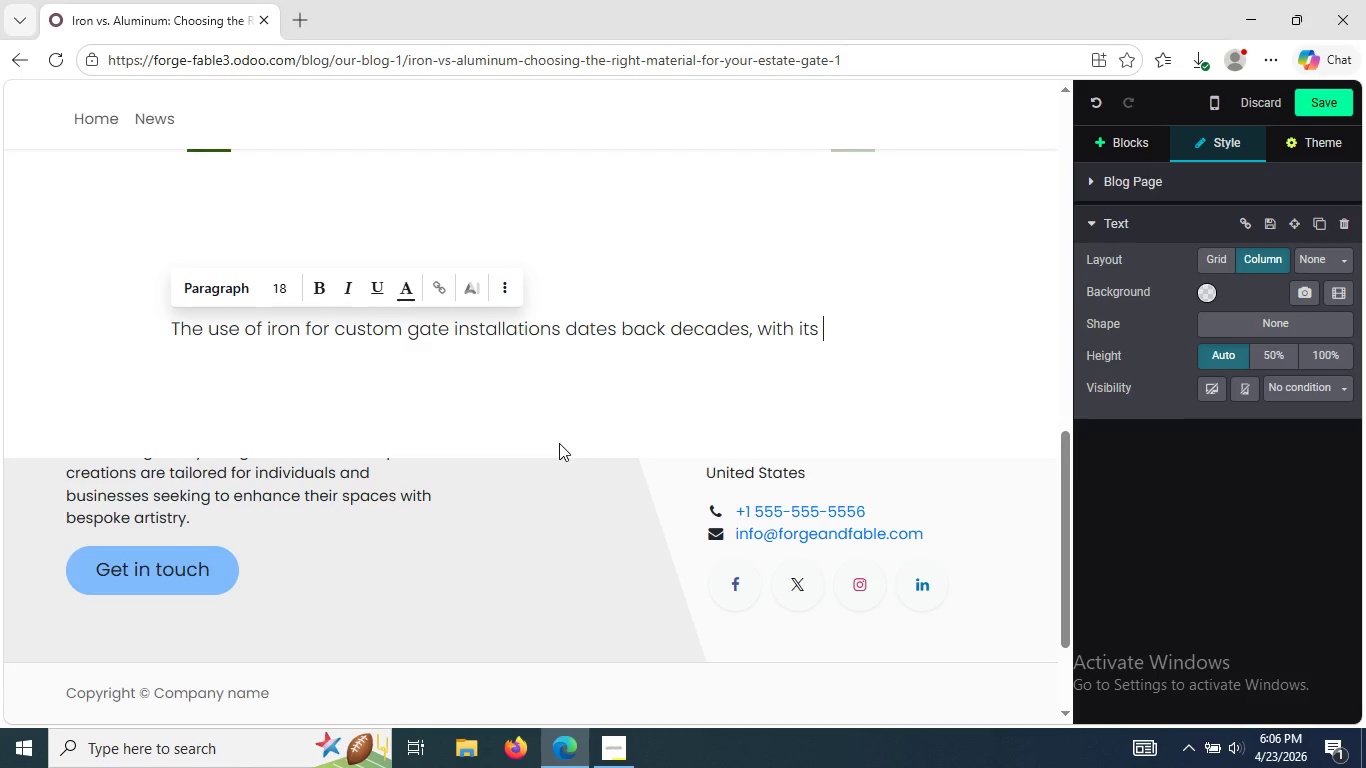 
type(heft,str)
key(Backspace)
key(Backspace)
key(Backspace)
type( str)
 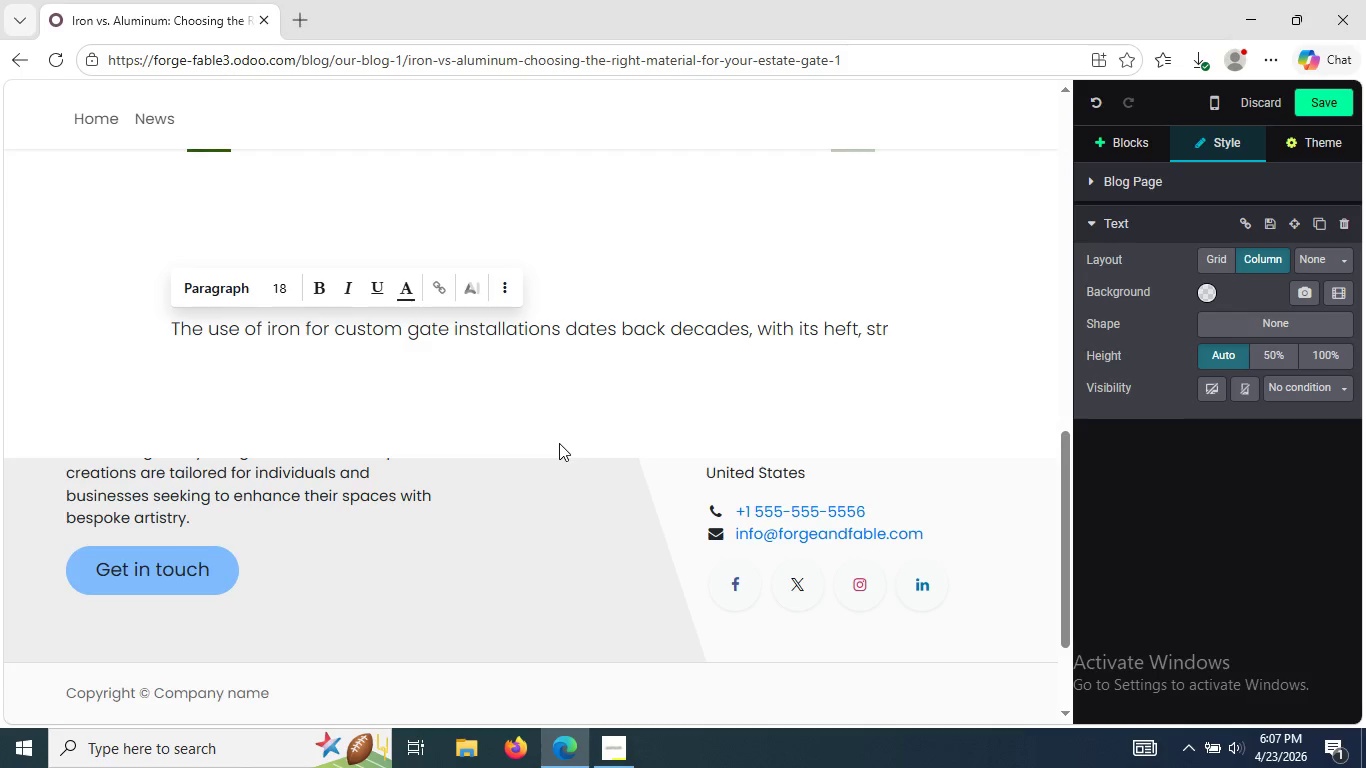 
wait(12.31)
 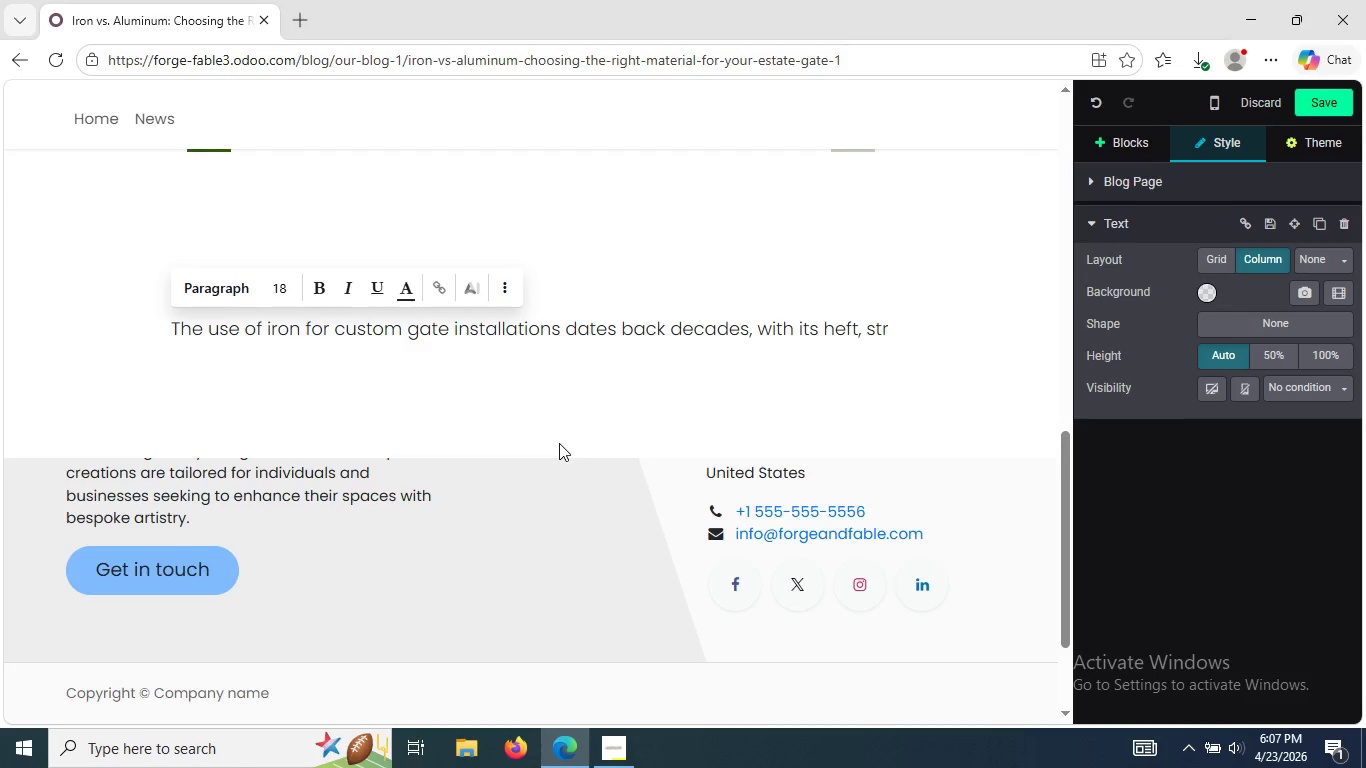 
key(Backspace)
type(rength )
key(Backspace)
type(, an)
 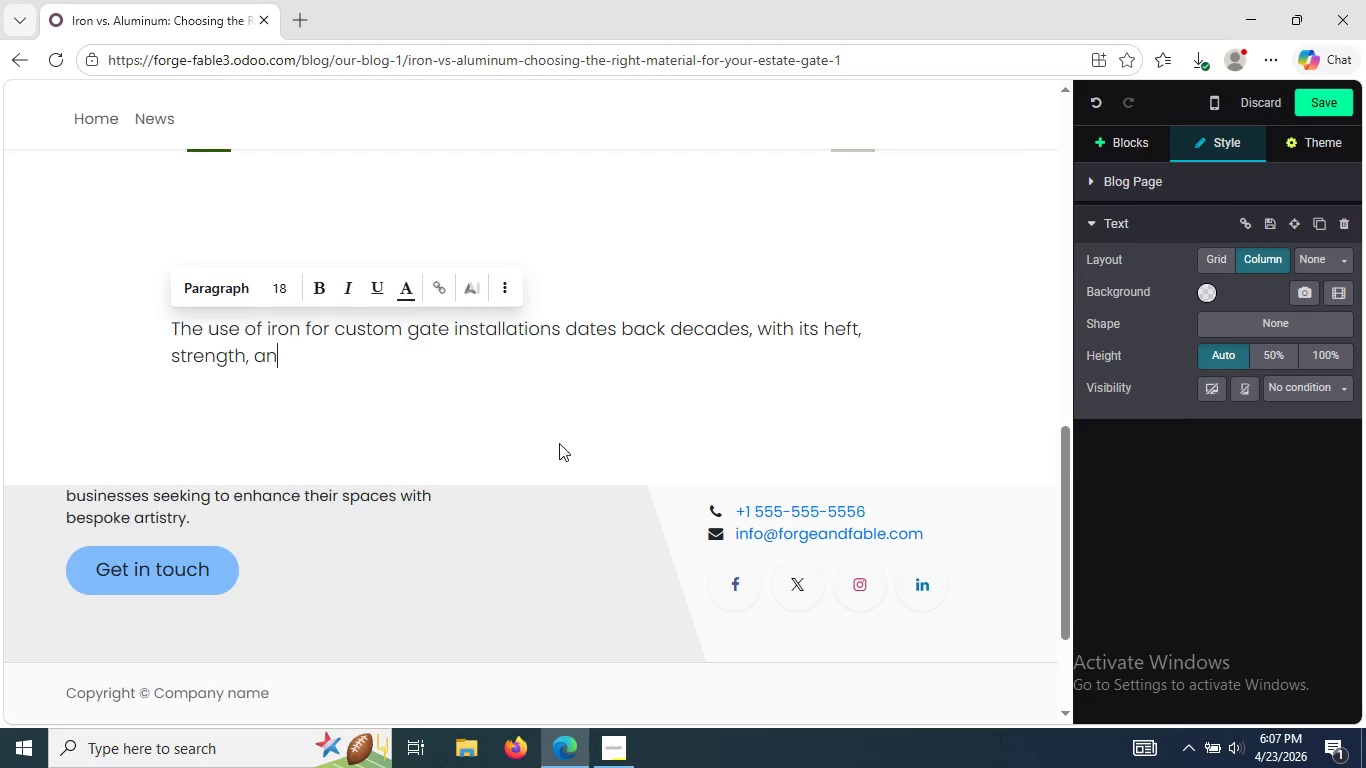 
key(D)
 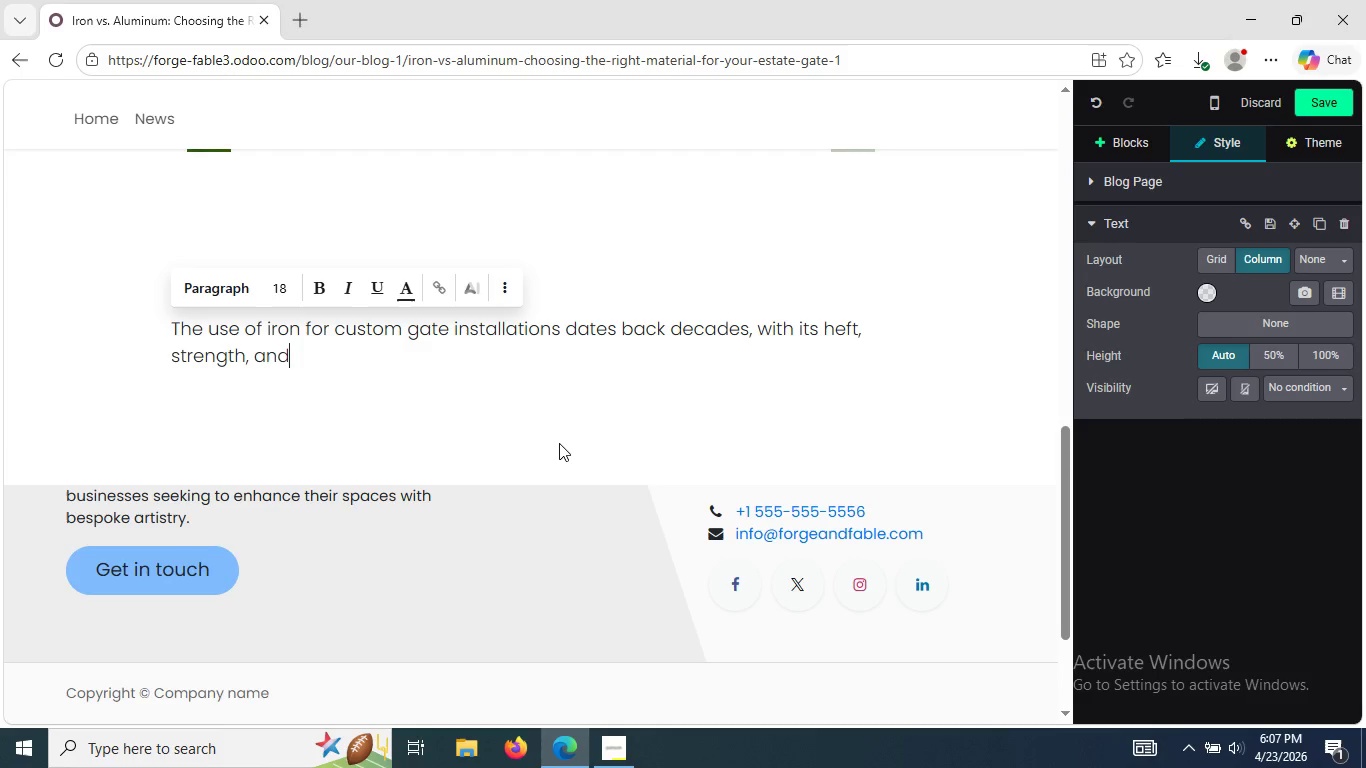 
key(Space)
 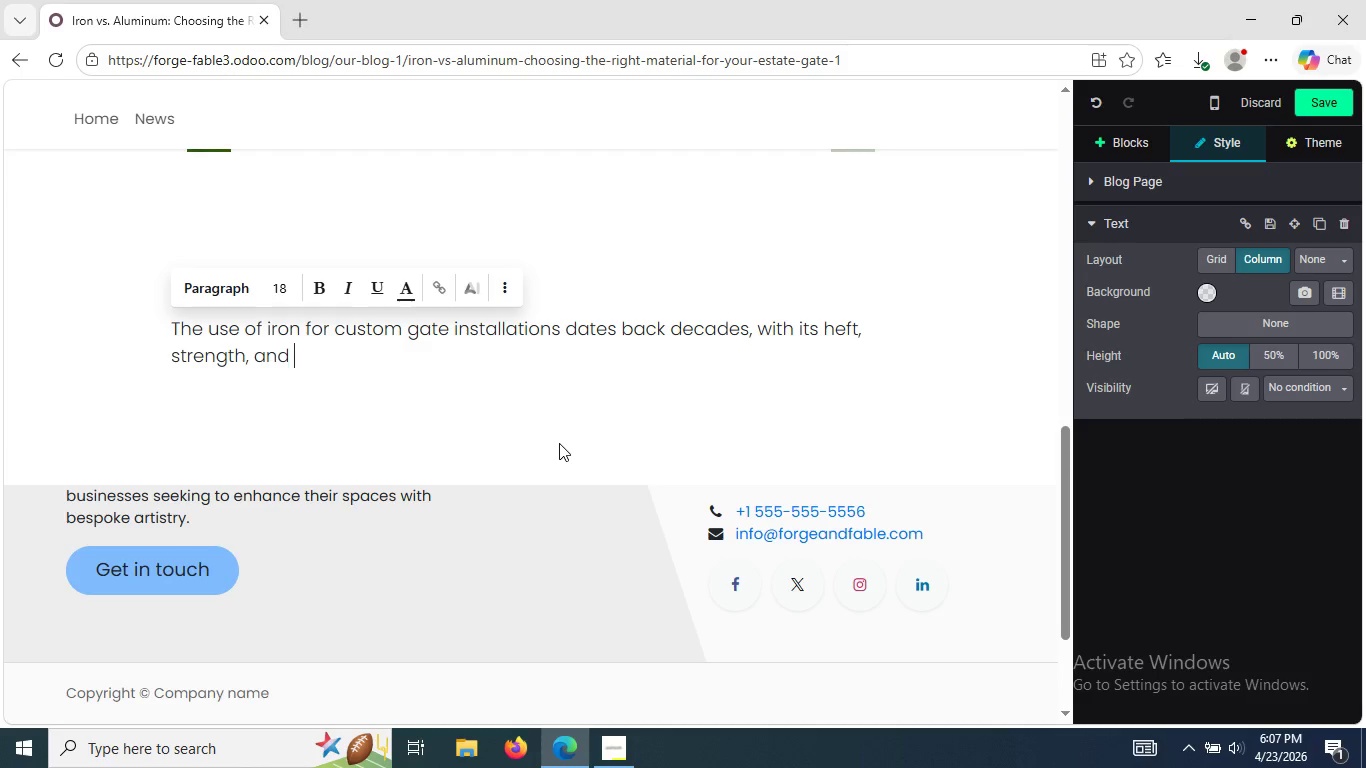 
wait(13.47)
 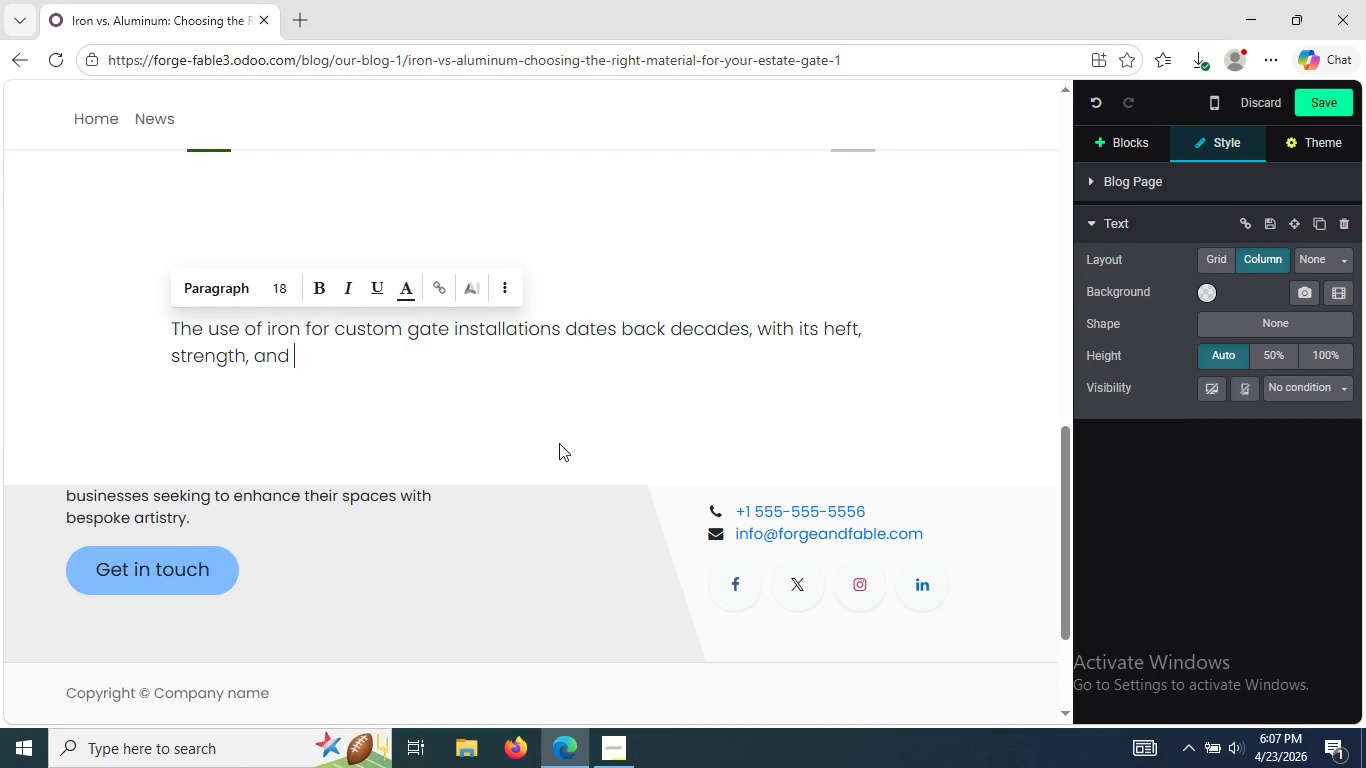 
type(j)
key(Backspace)
type(han)
 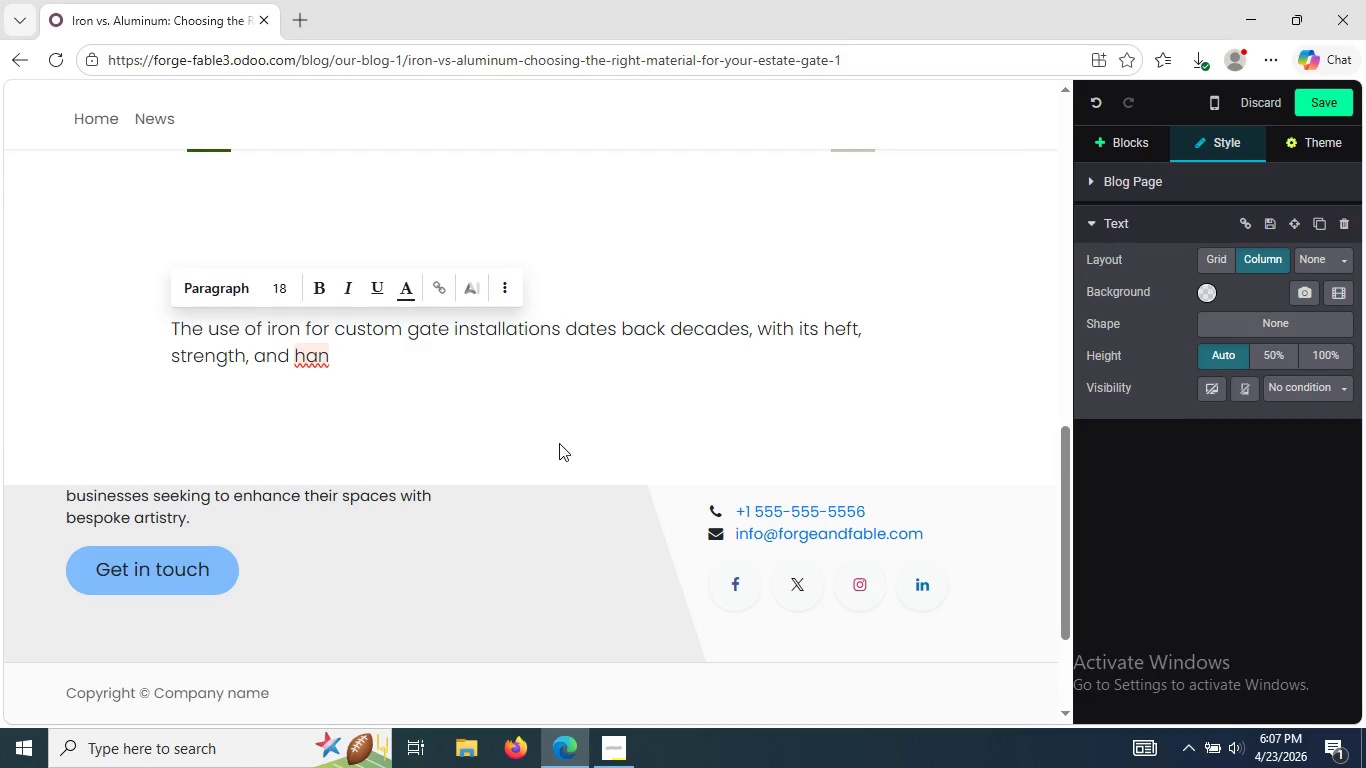 
key(D)
 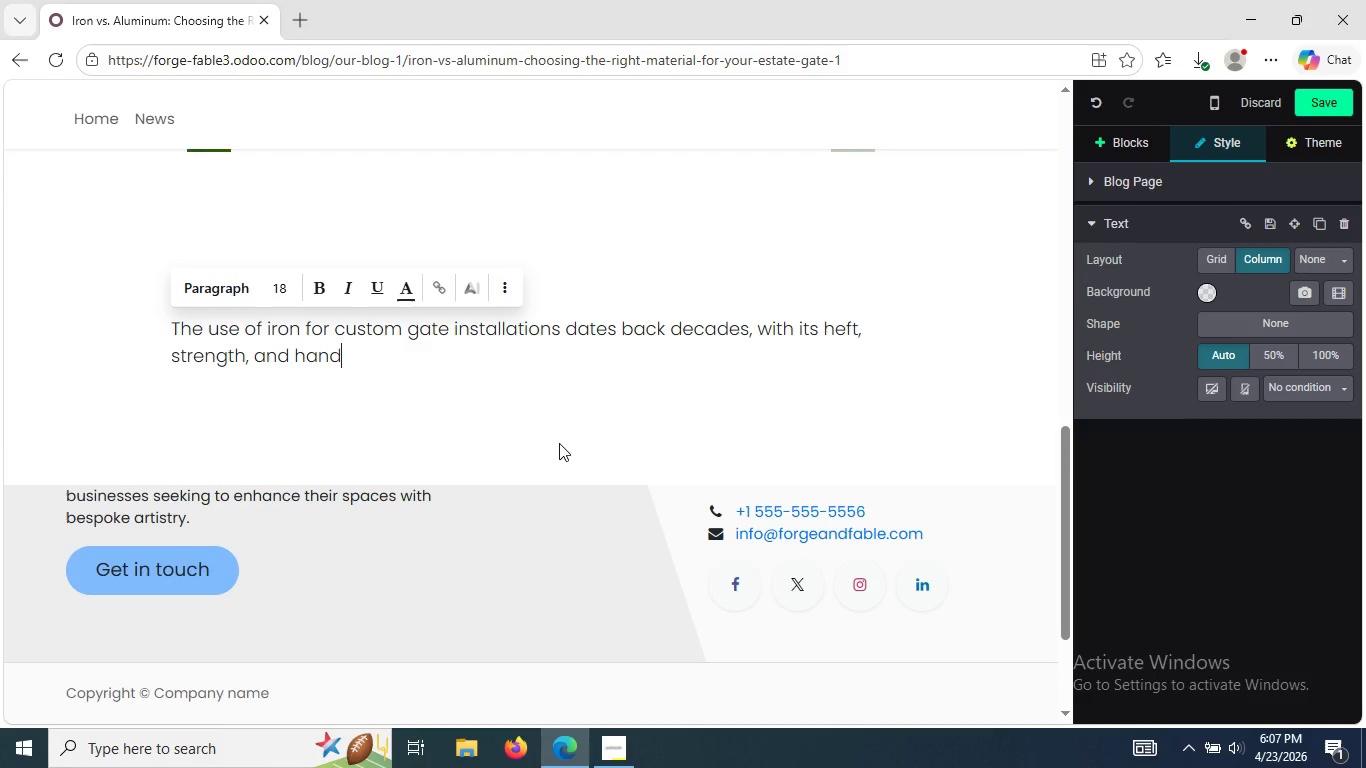 
type(made)
 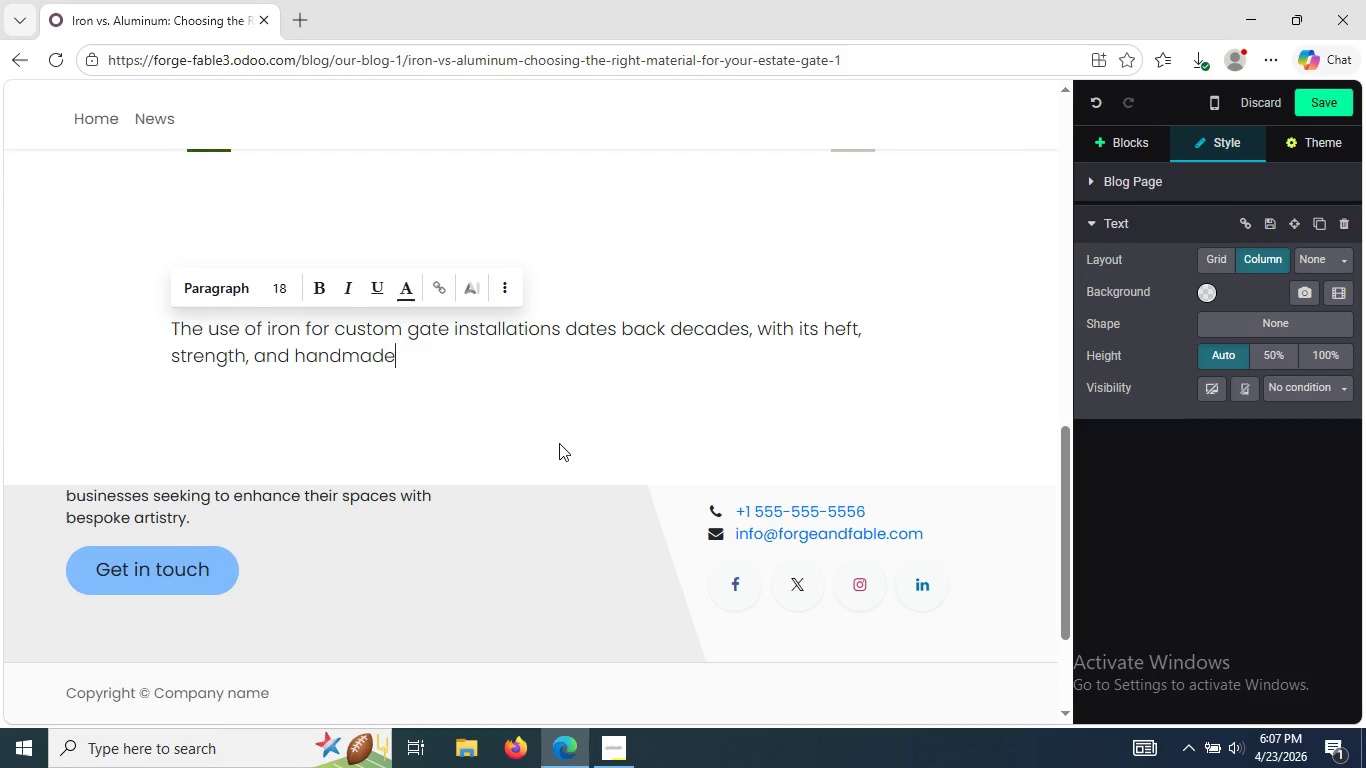 
type( naure making)
 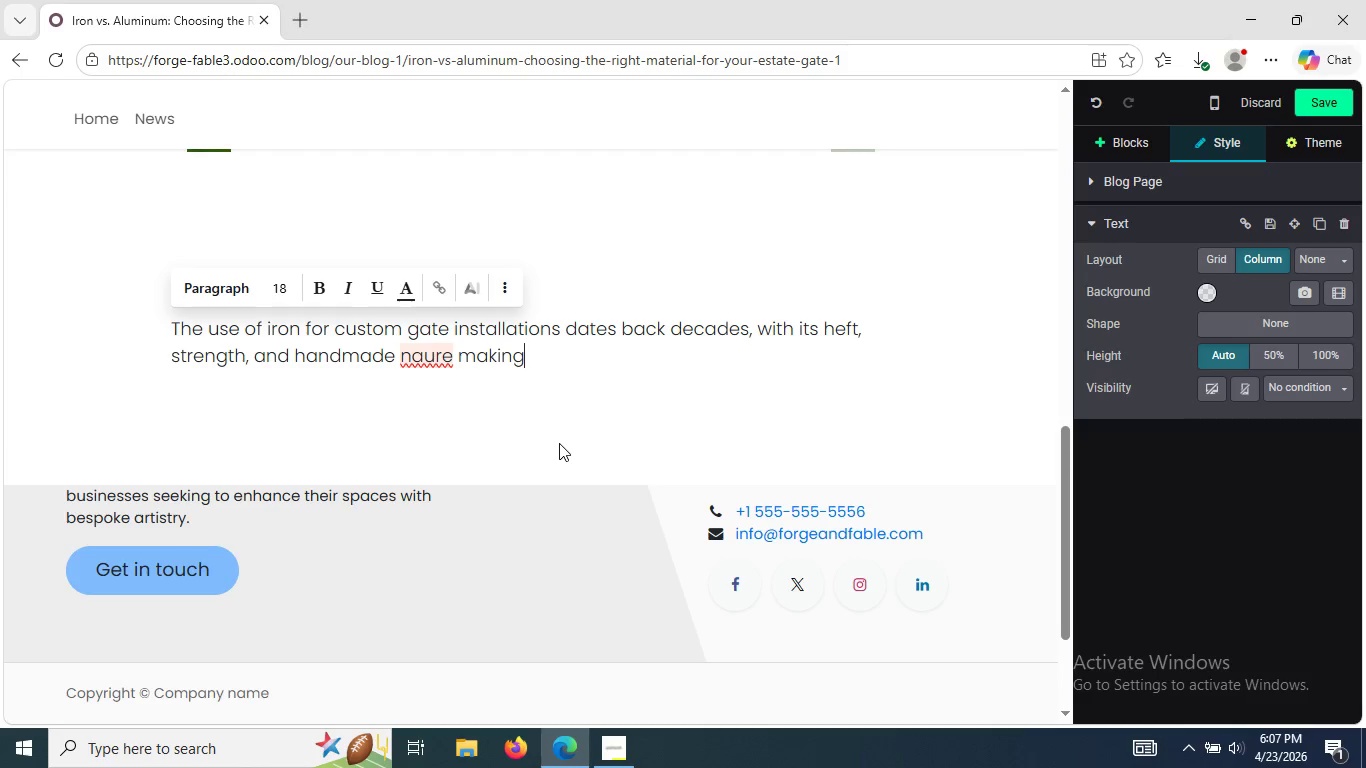 
type( it )
 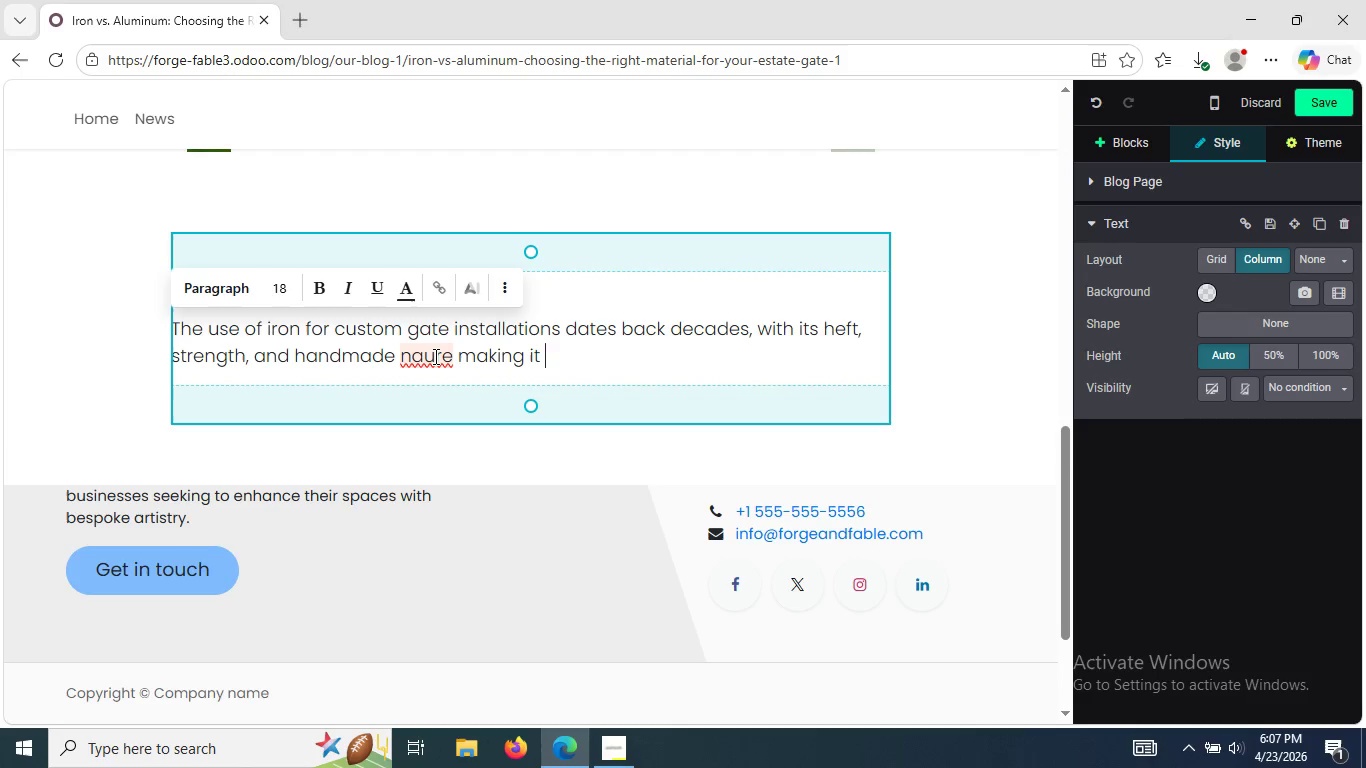 
left_click([434, 356])
 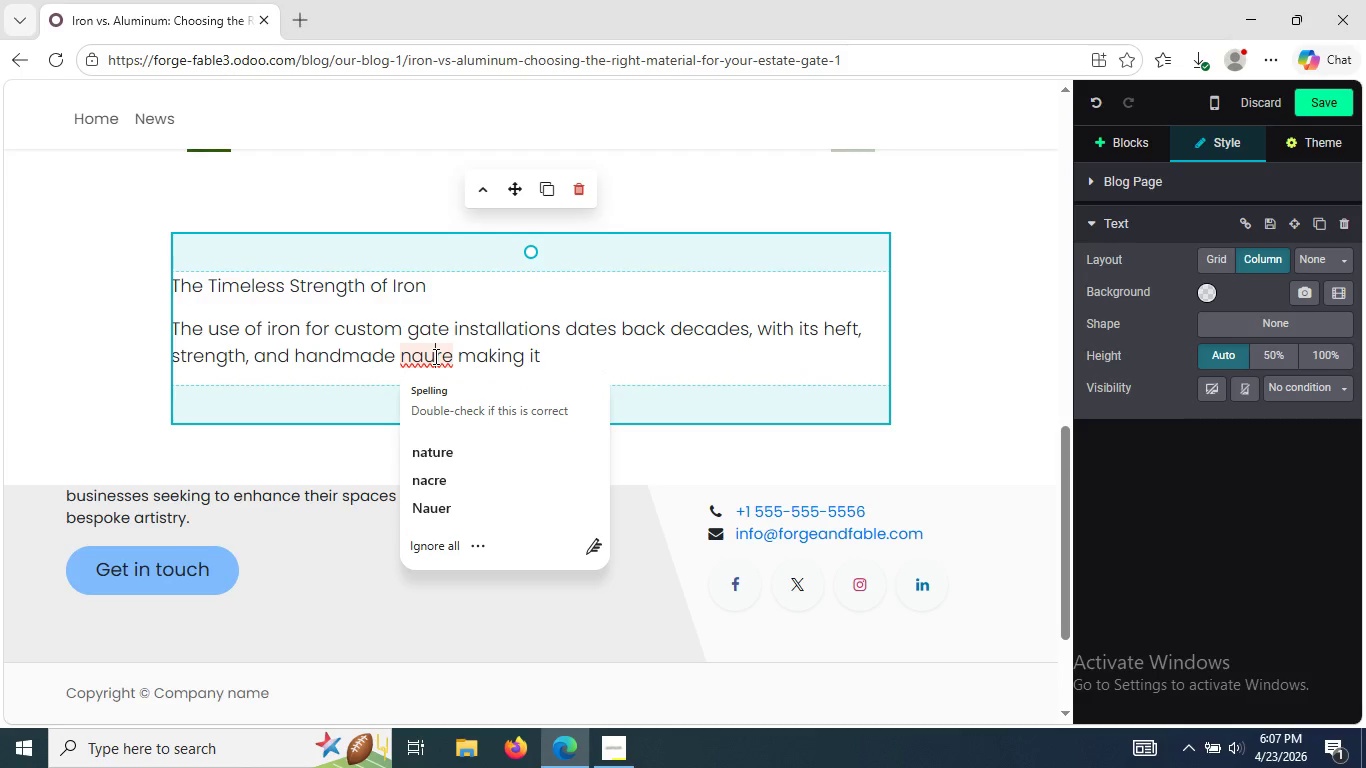 
wait(9.19)
 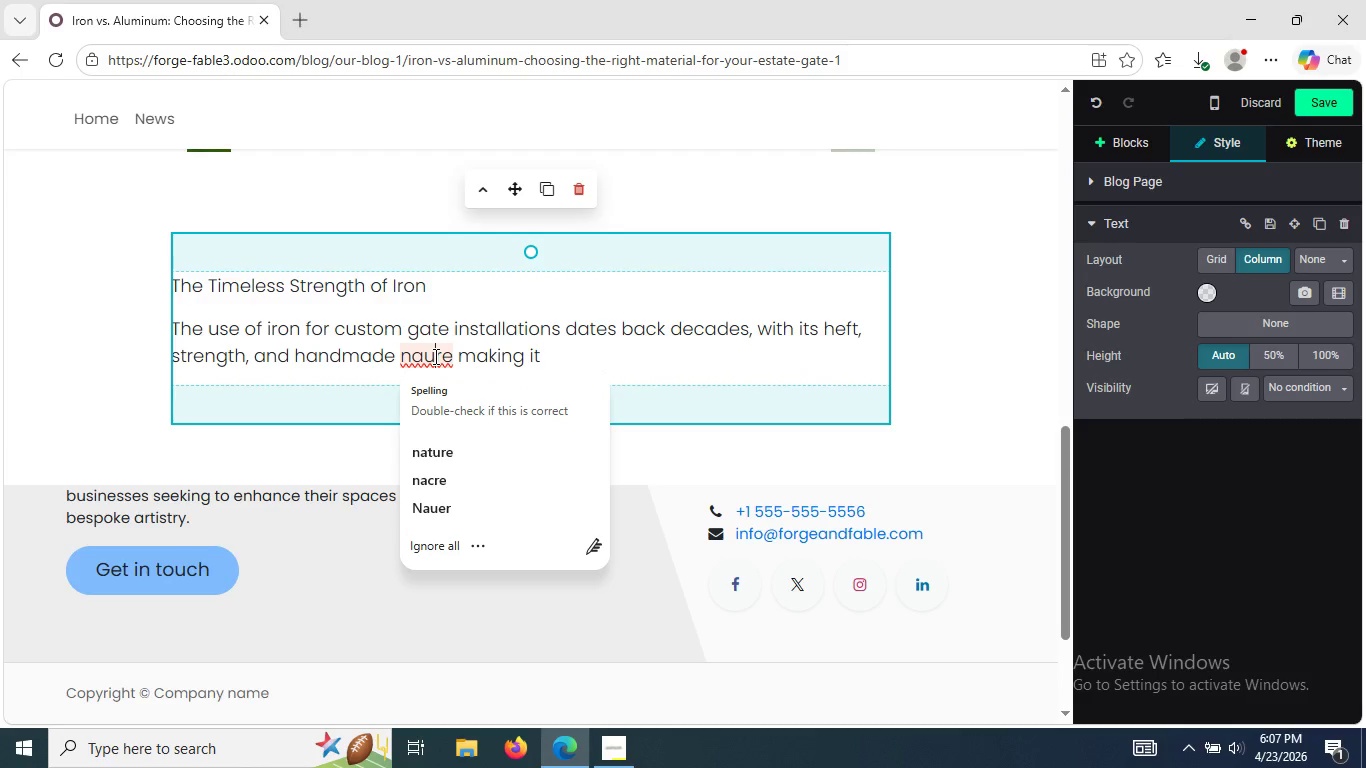 
left_click([457, 457])
 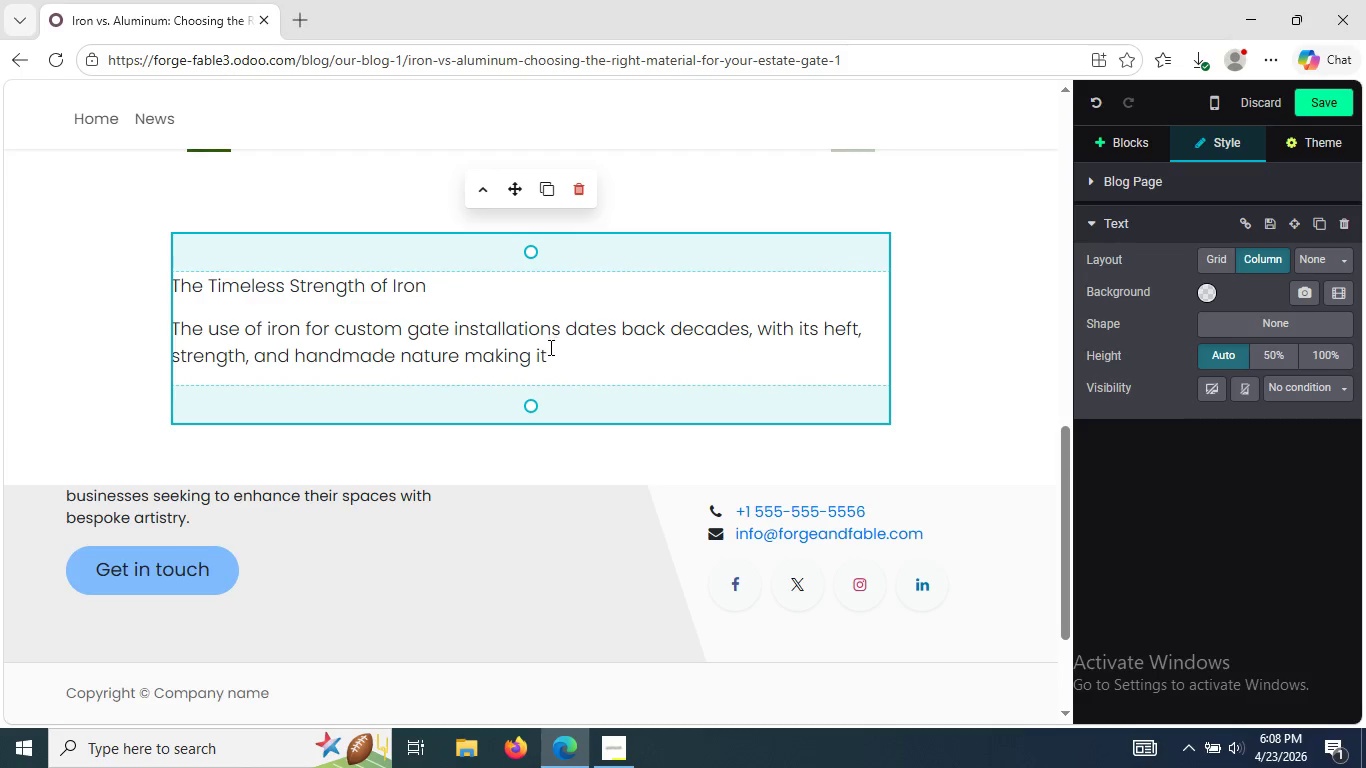 
left_click([549, 348])
 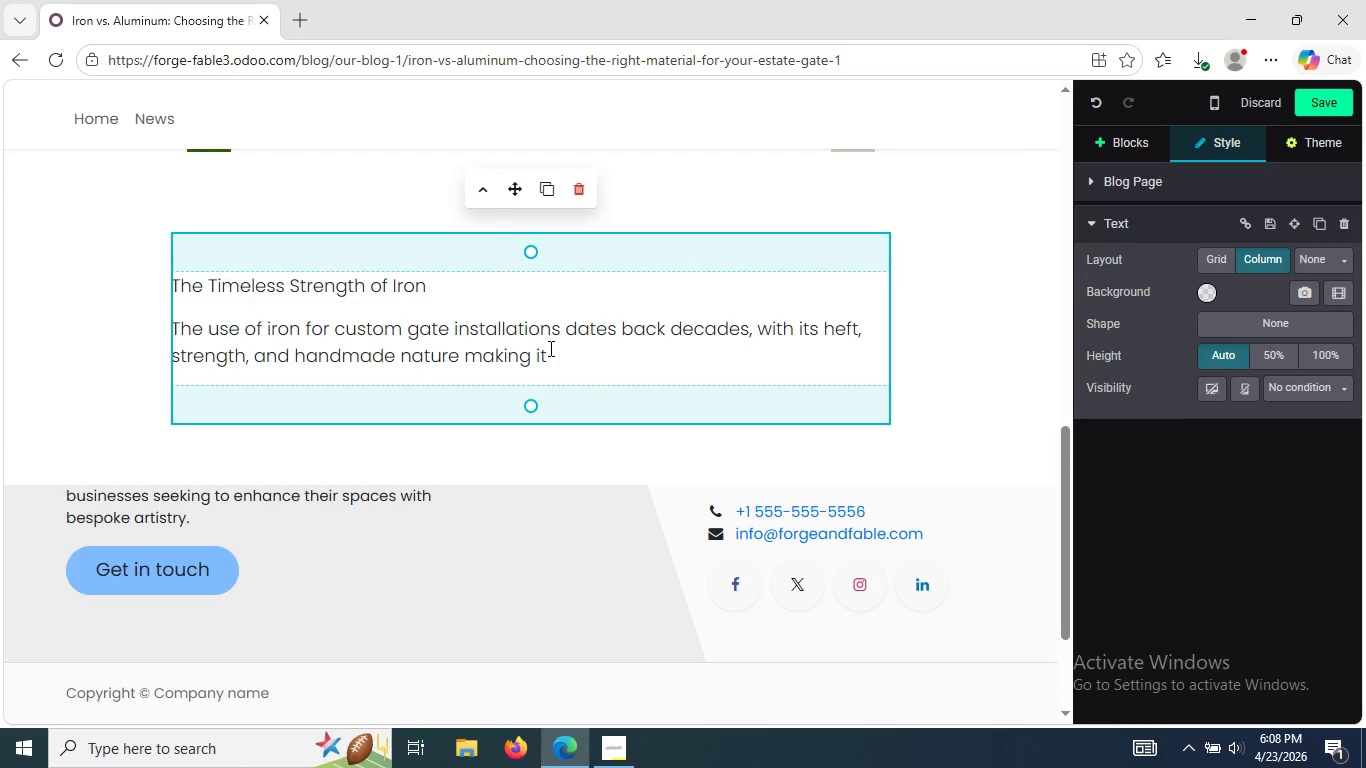 
wait(21.83)
 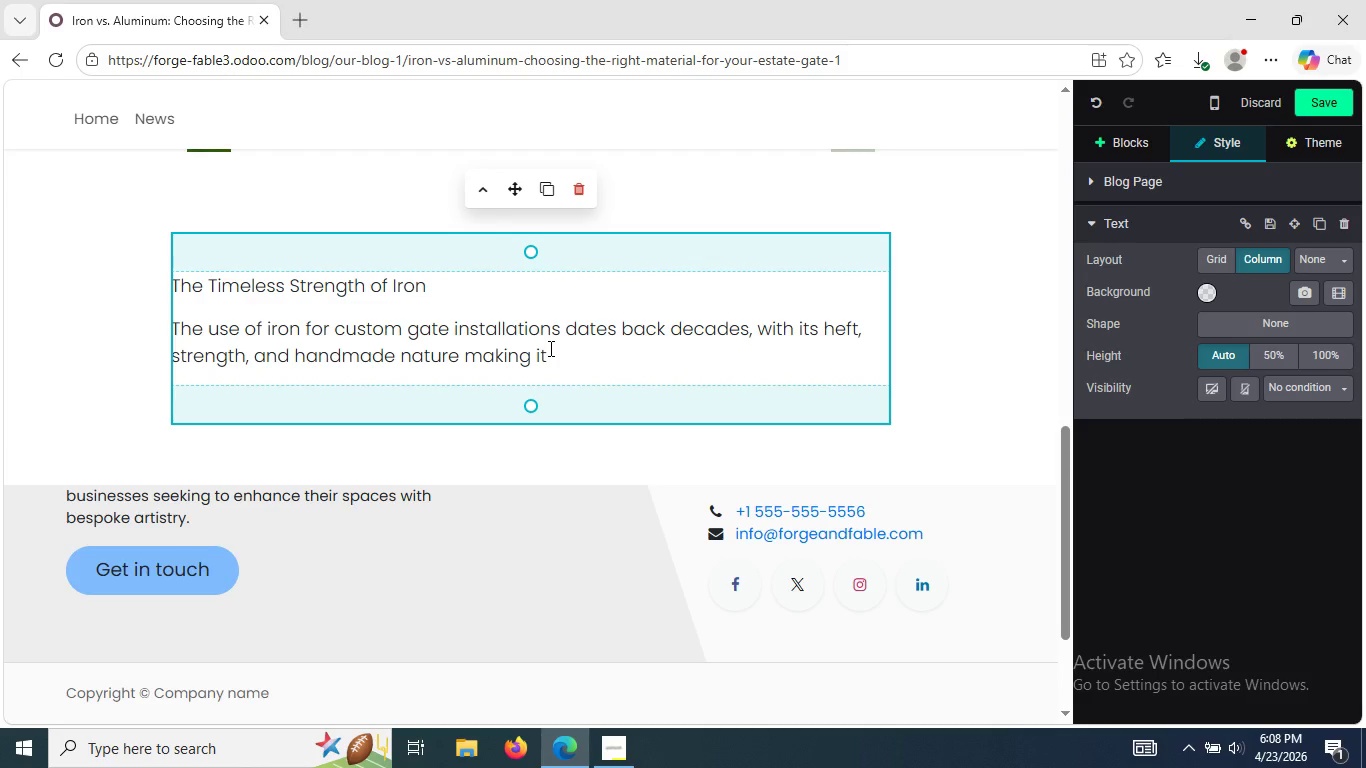 
type(in)
 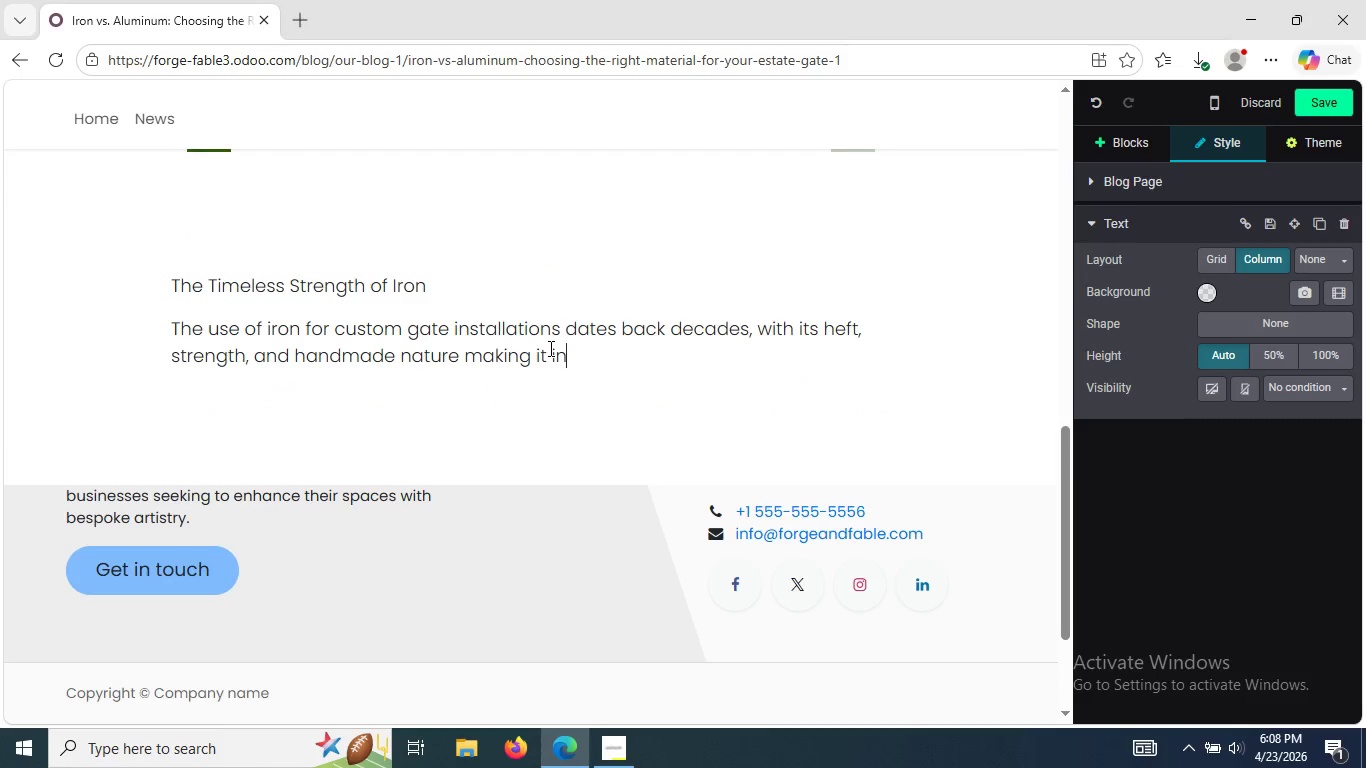 
type(stam)
key(Backspace)
type(ntly reco)
 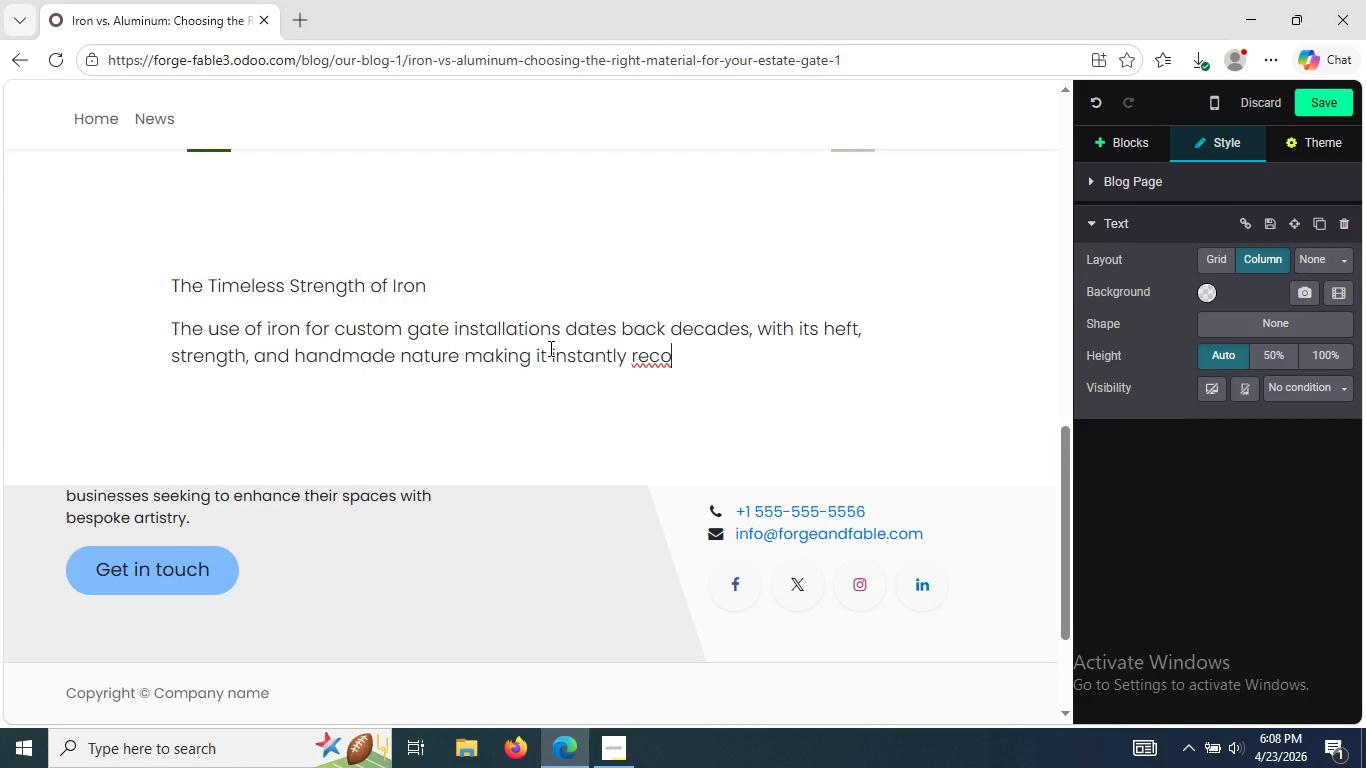 
wait(9.44)
 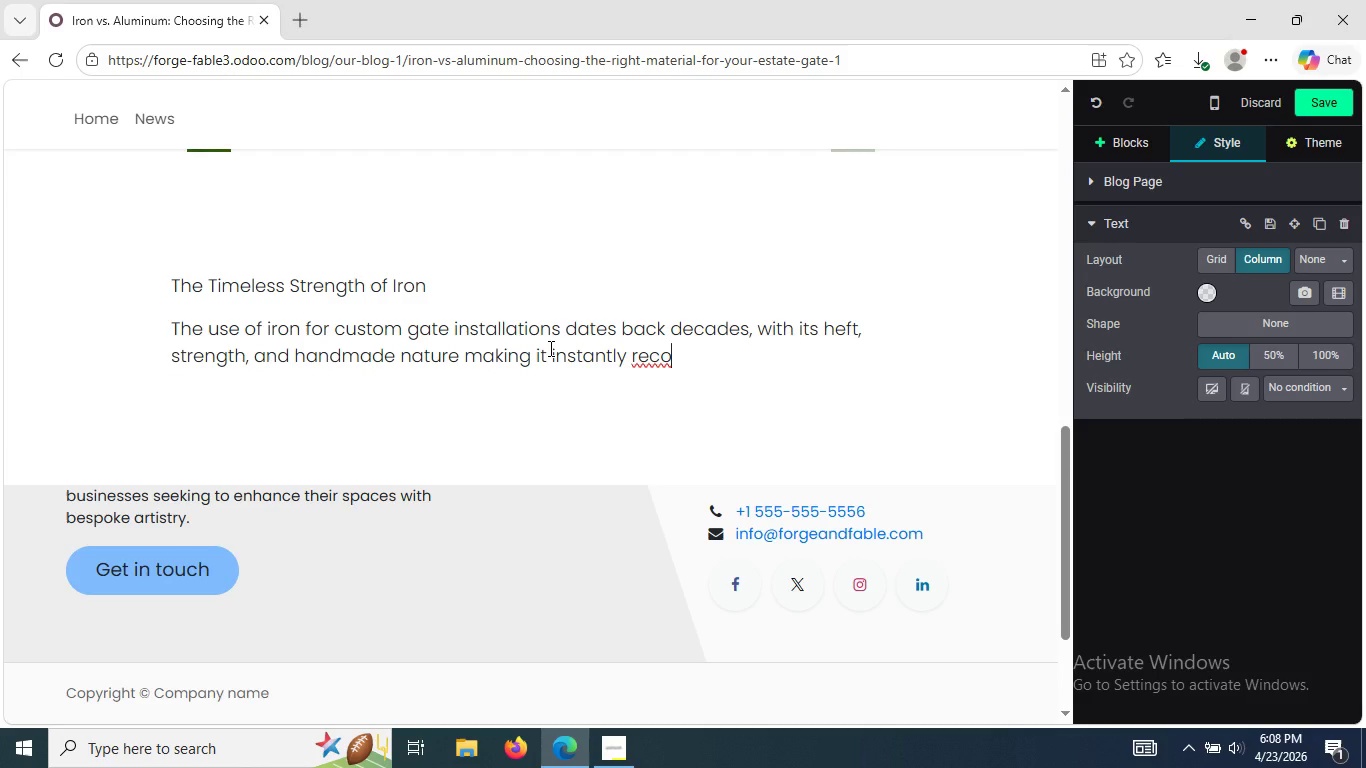 
type(gnizable as a )
 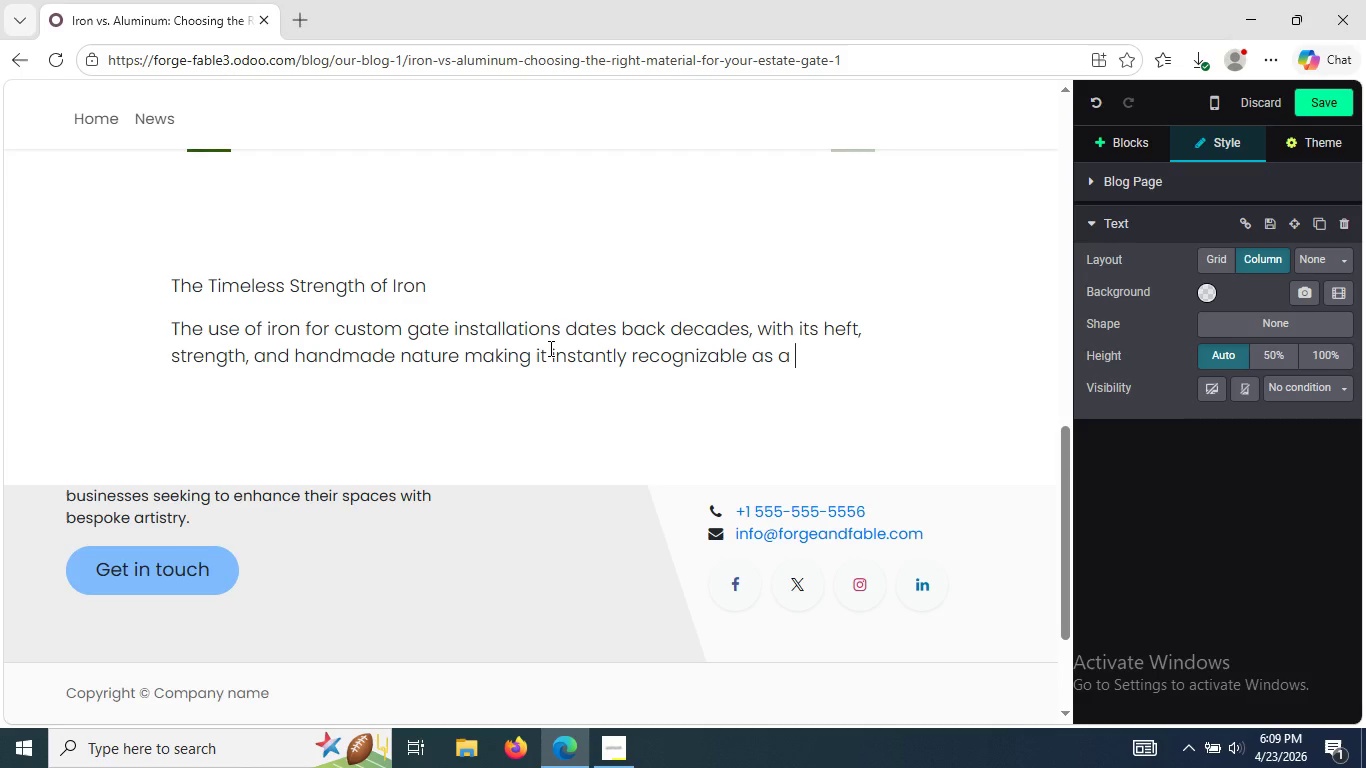 
wait(14.7)
 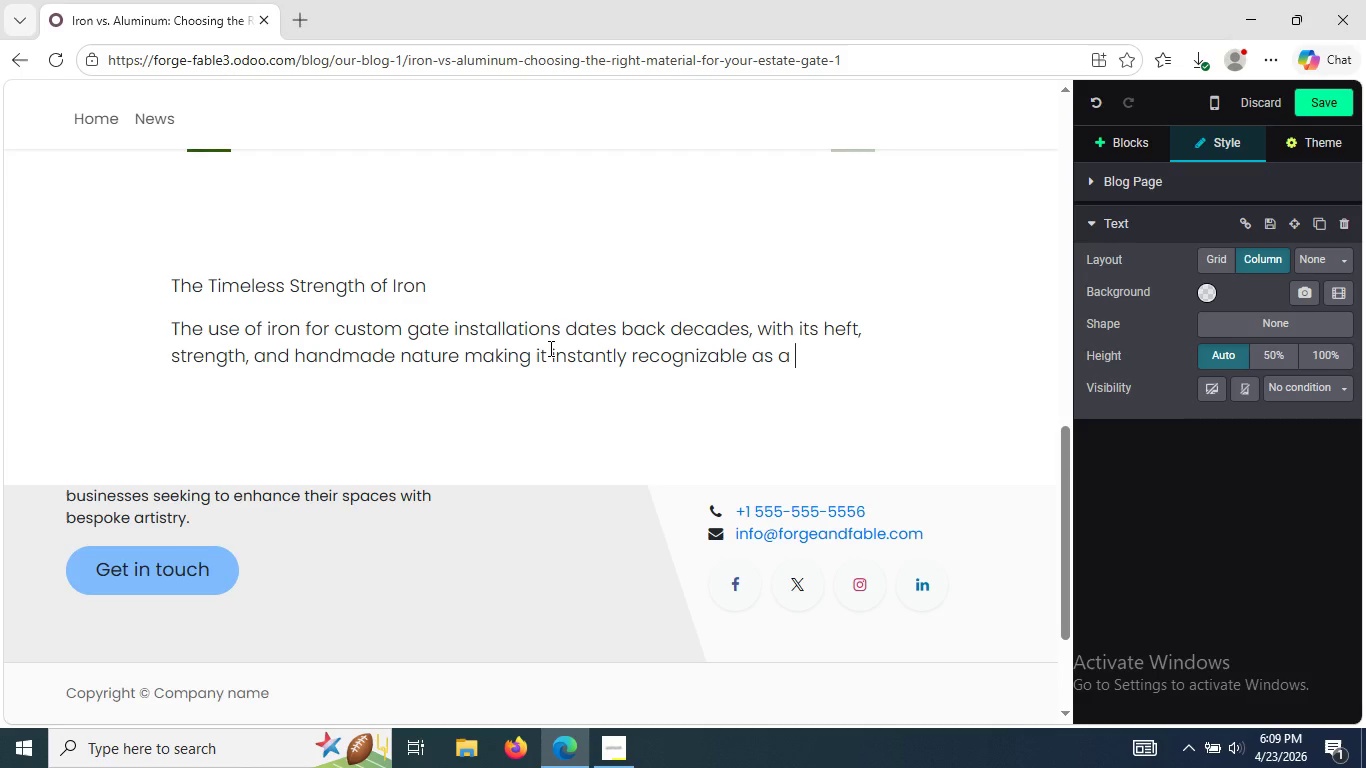 
type(permanent )
 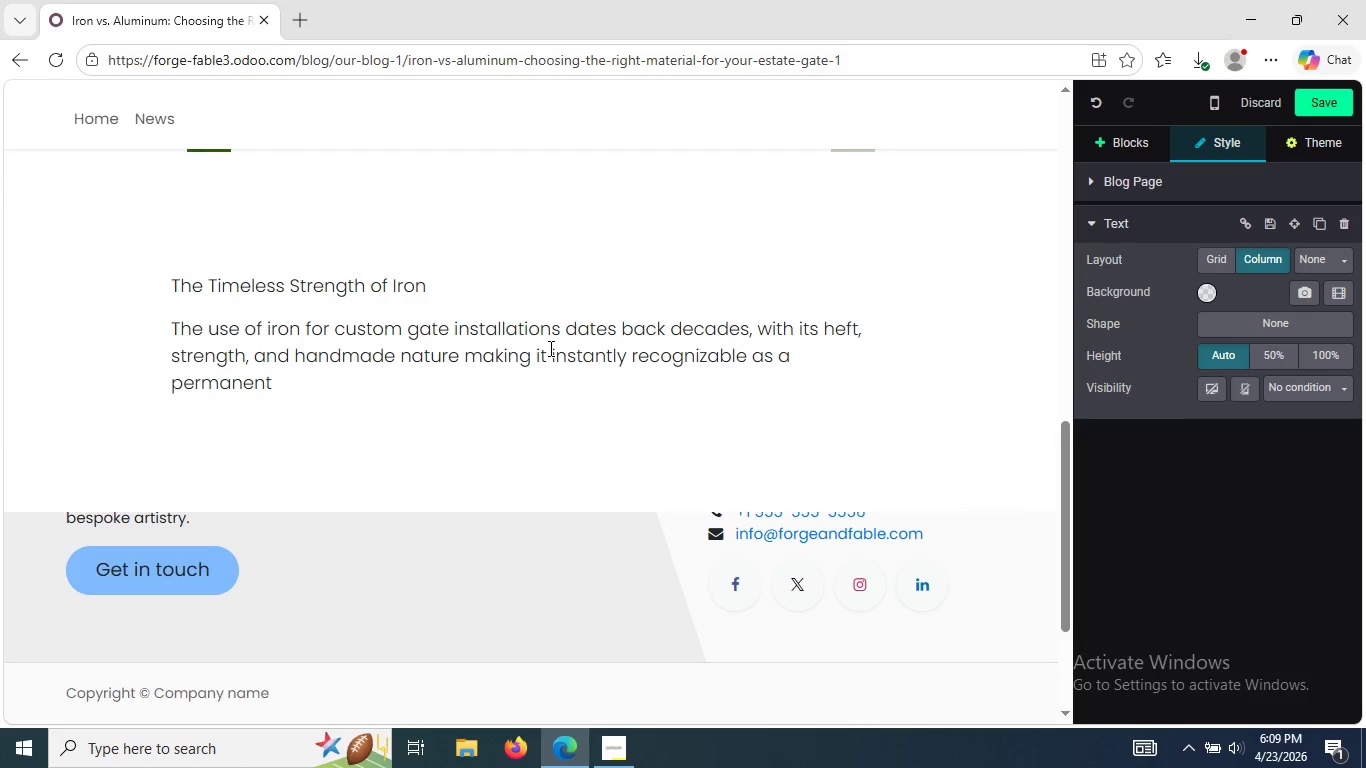 
wait(6.81)
 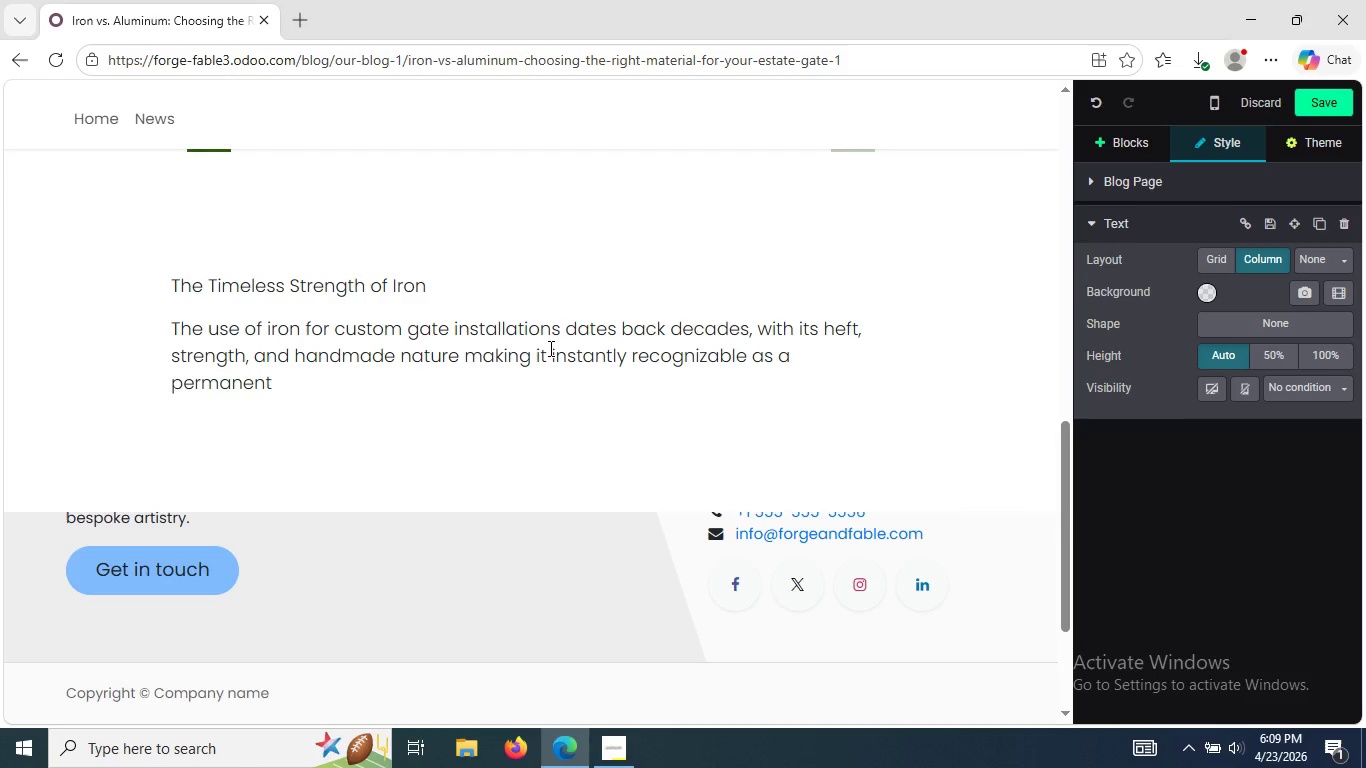 
type(pies)
 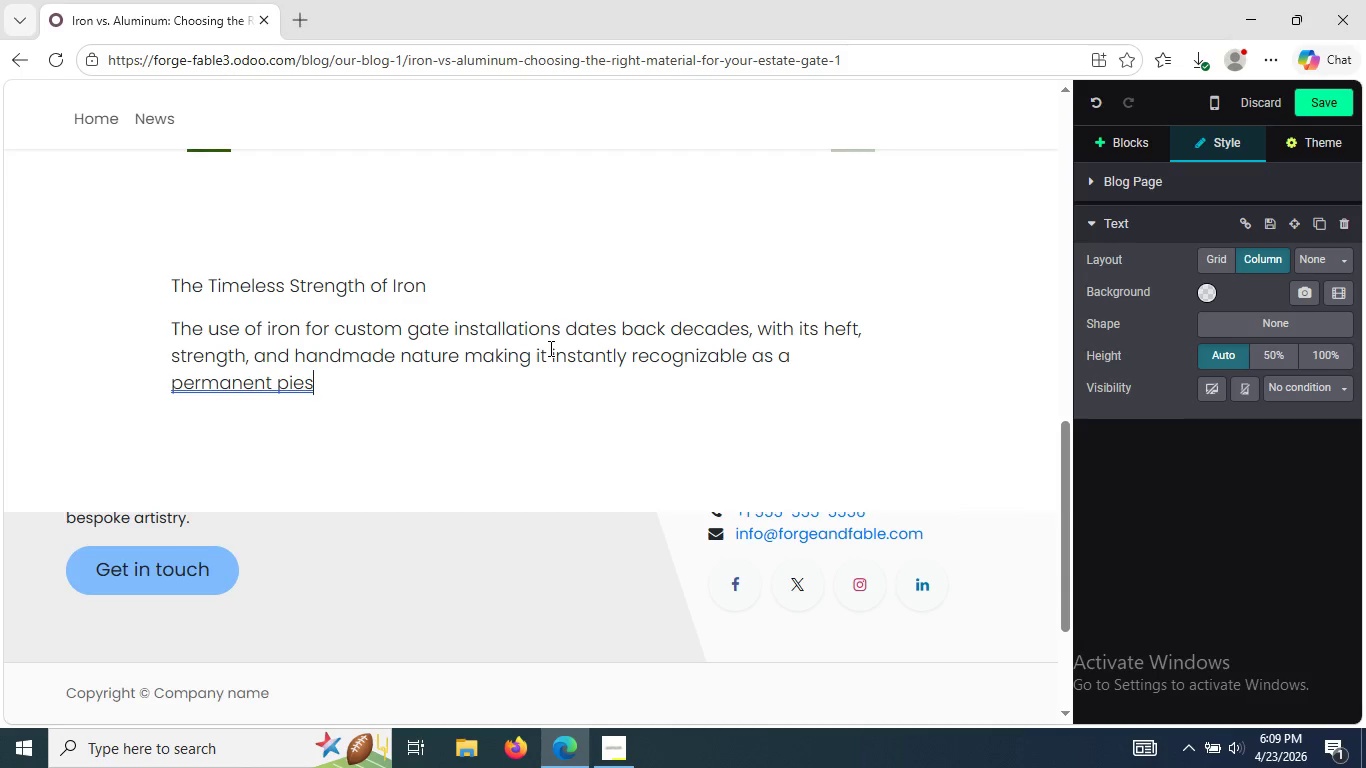 
wait(6.19)
 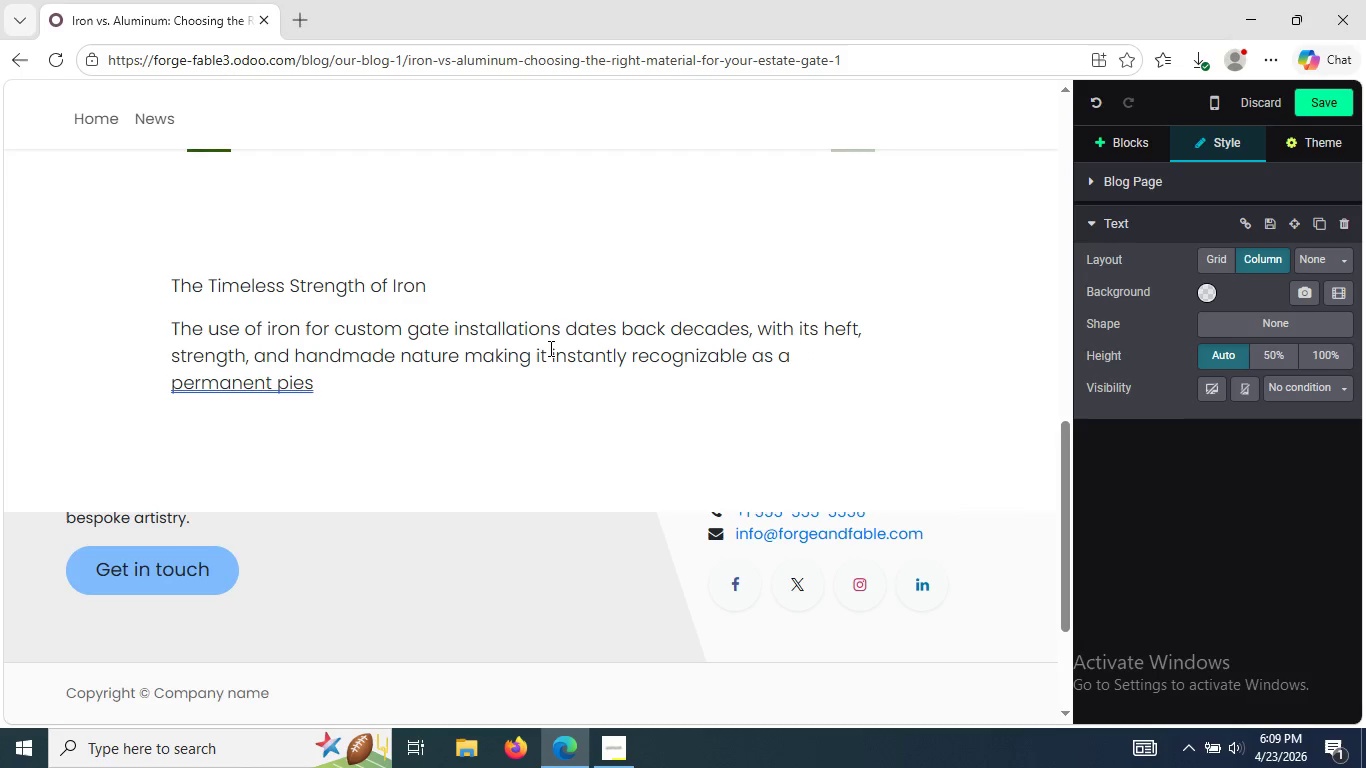 
key(E)
 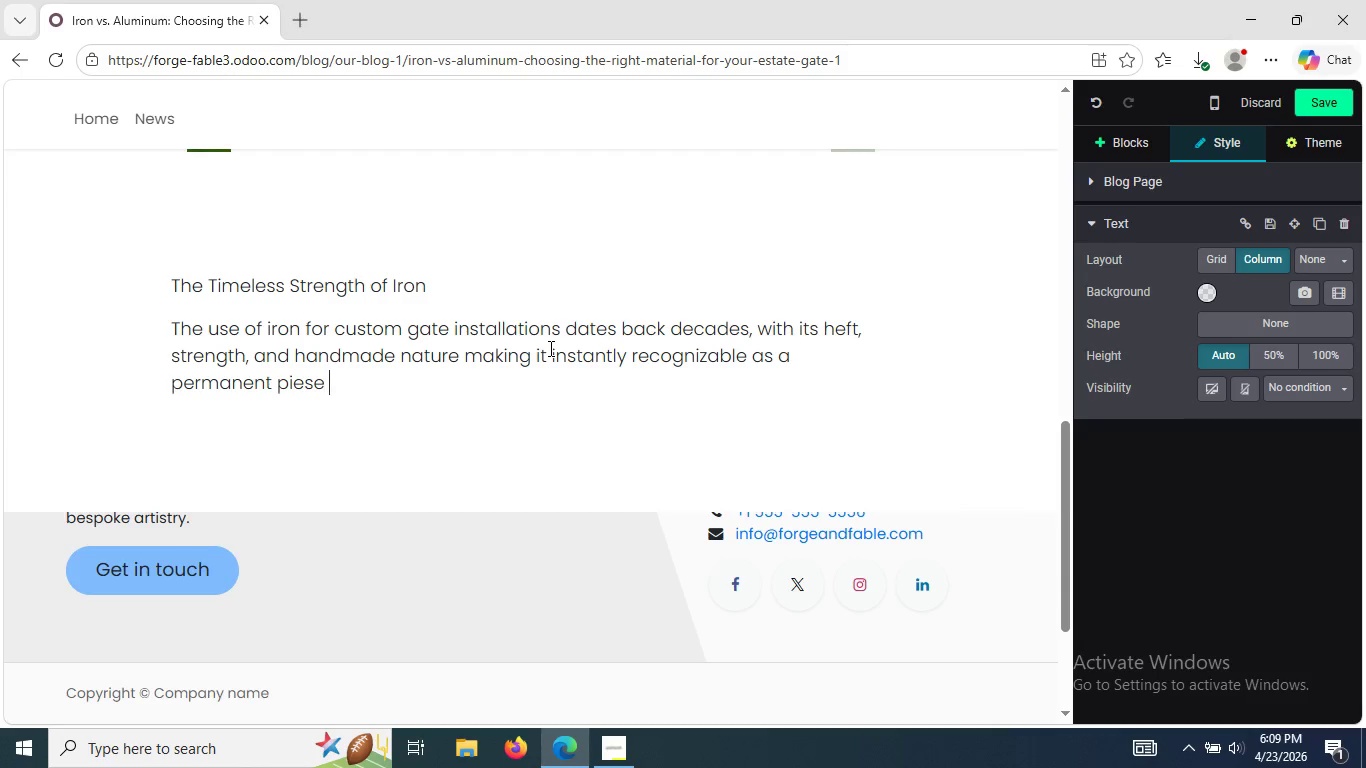 
key(Space)
 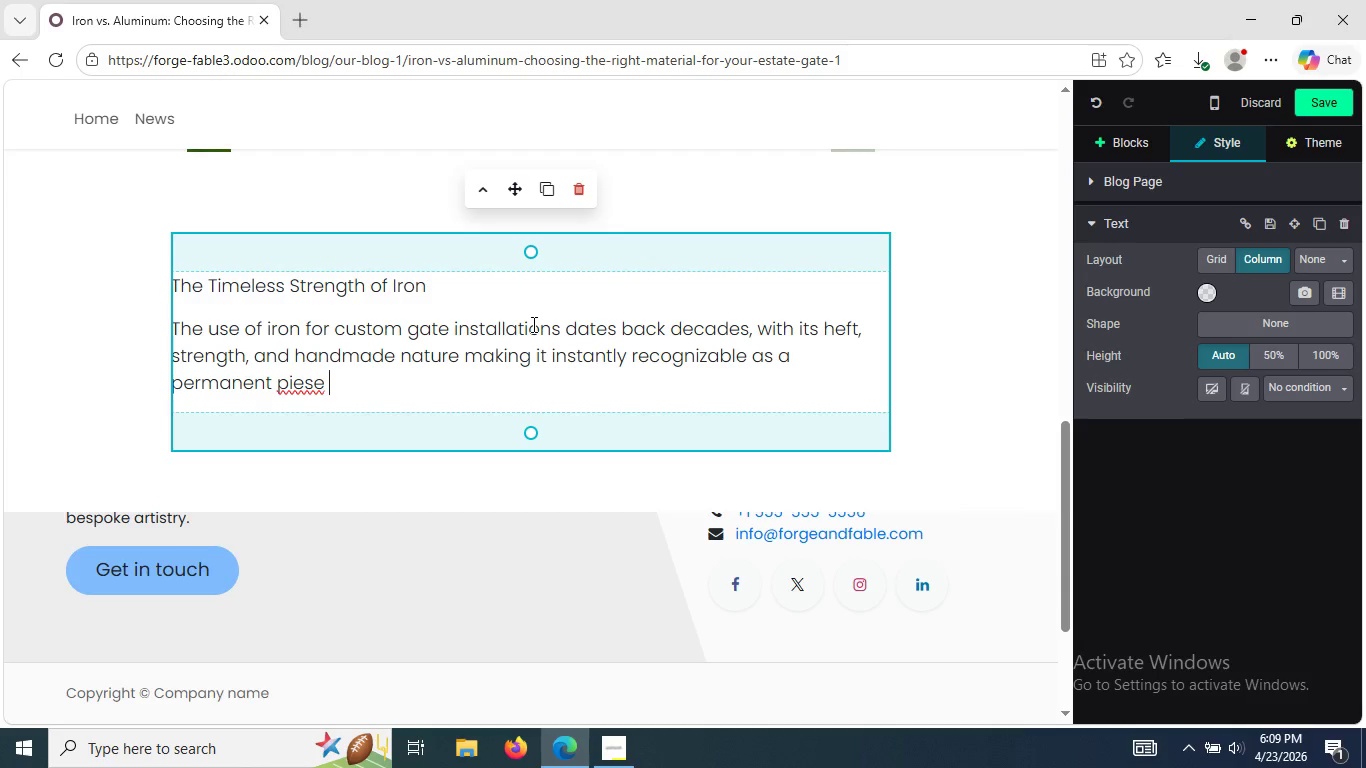 
key(Backspace)
key(Backspace)
key(Backspace)
key(Backspace)
type(ece )
 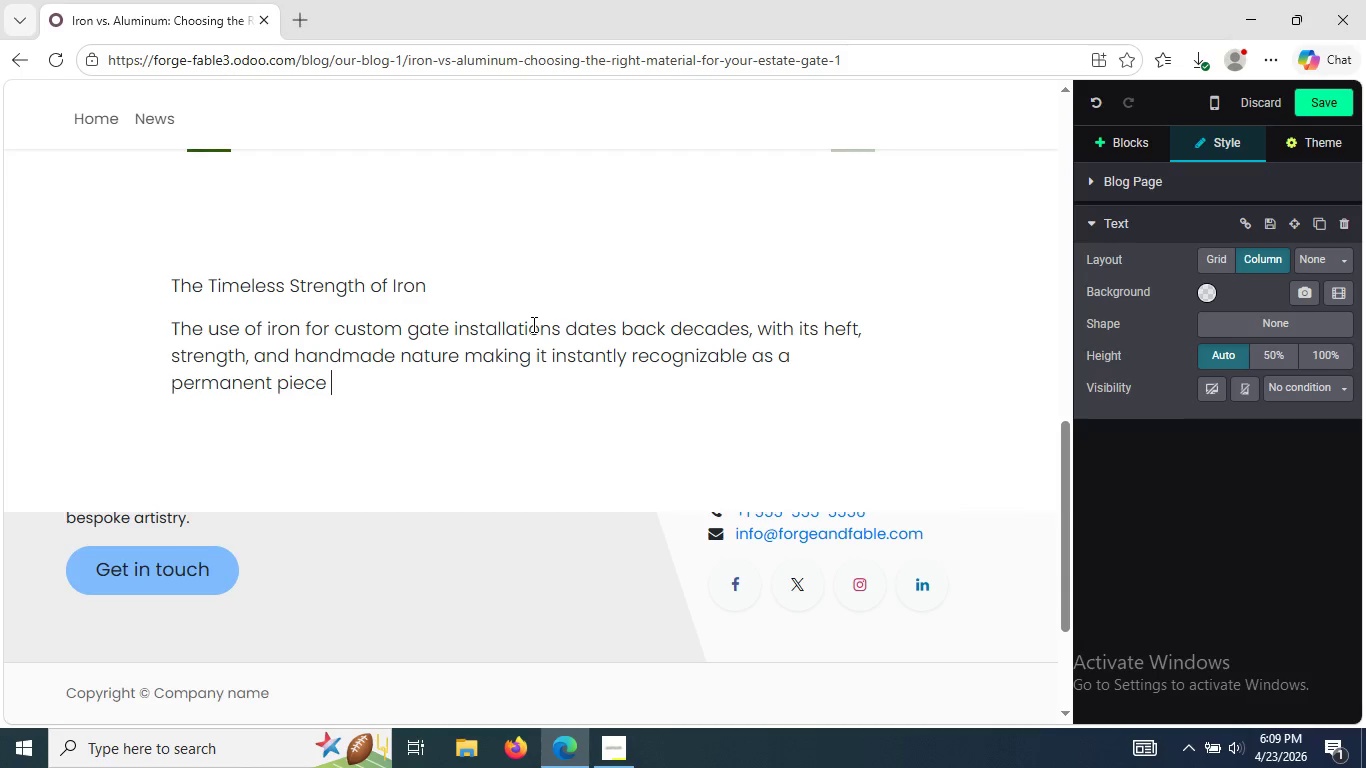 
key(Backspace)
type(. Iron is well)
 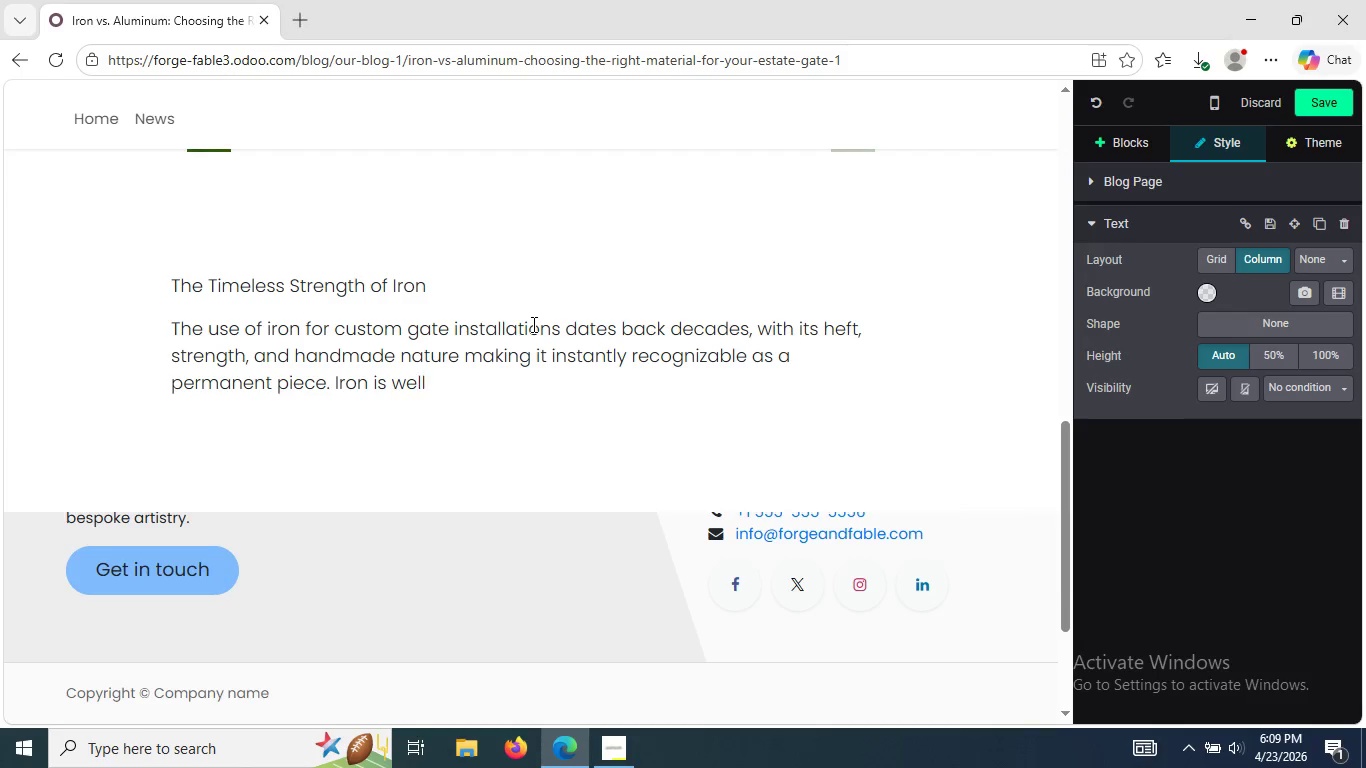 
wait(7.39)
 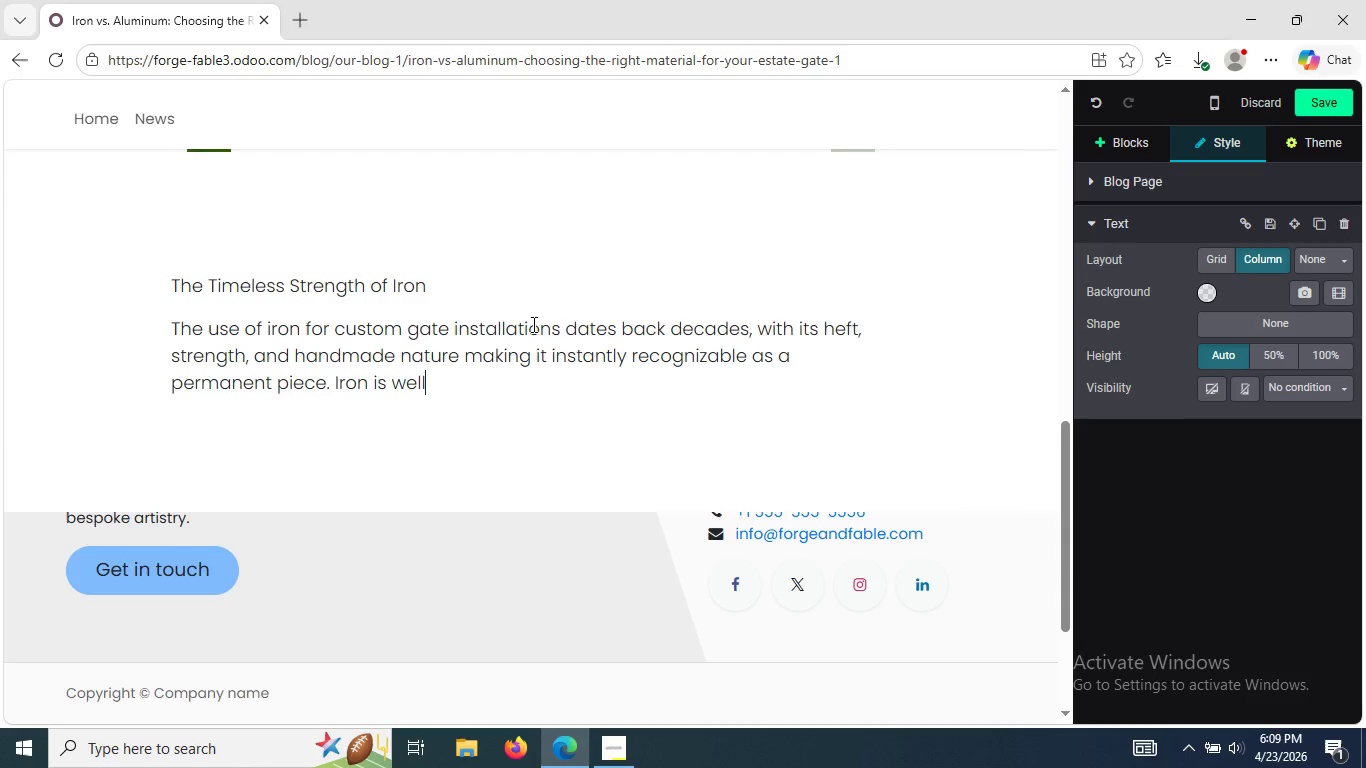 
type(-su)
 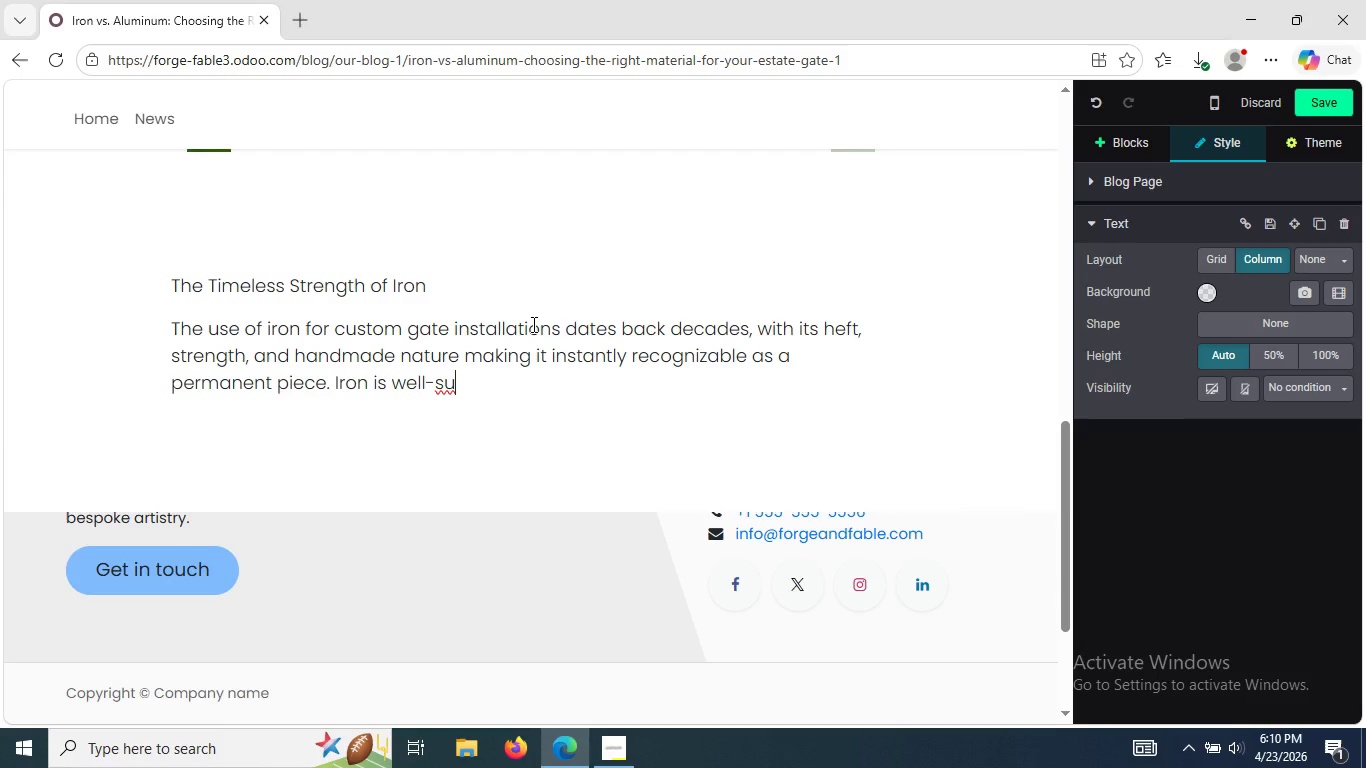 
wait(11.62)
 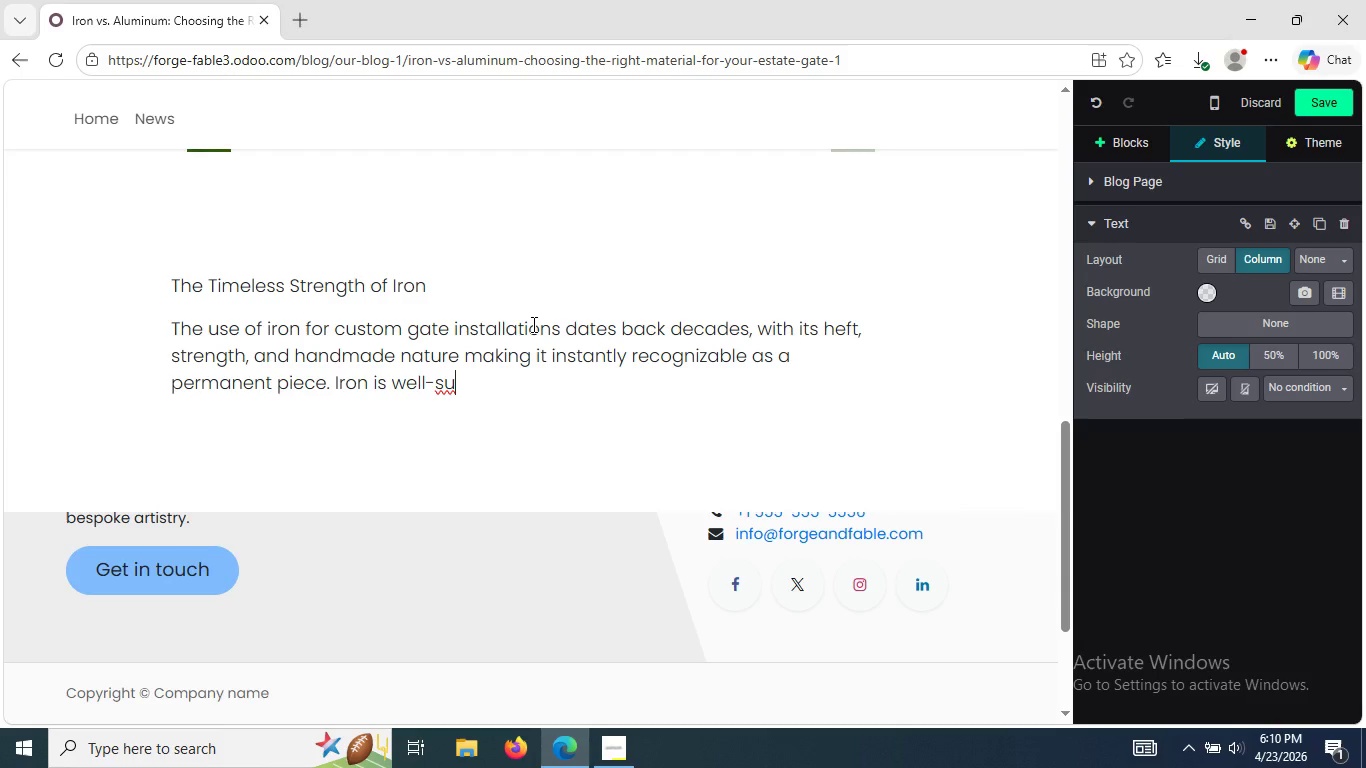 
type(ita)
key(Backspace)
type(ed for )
 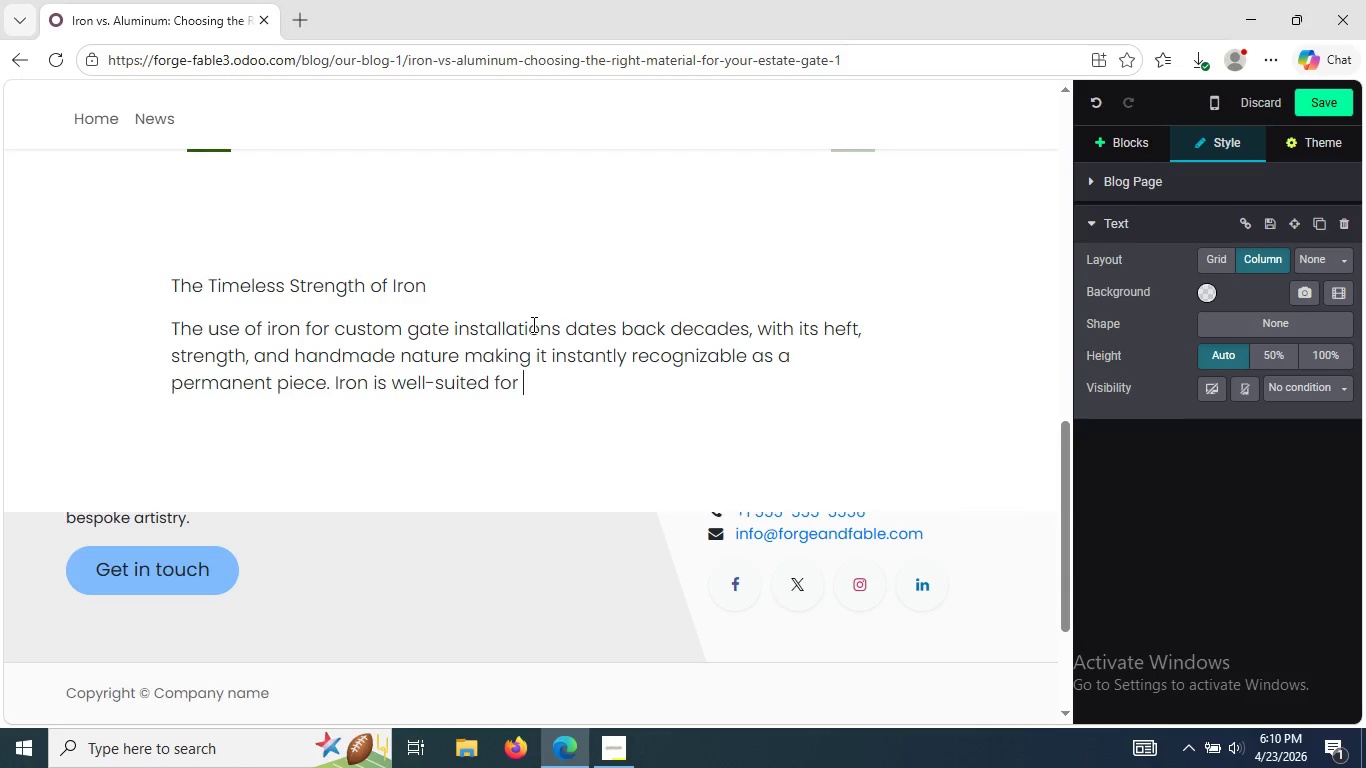 
type(more trad)
 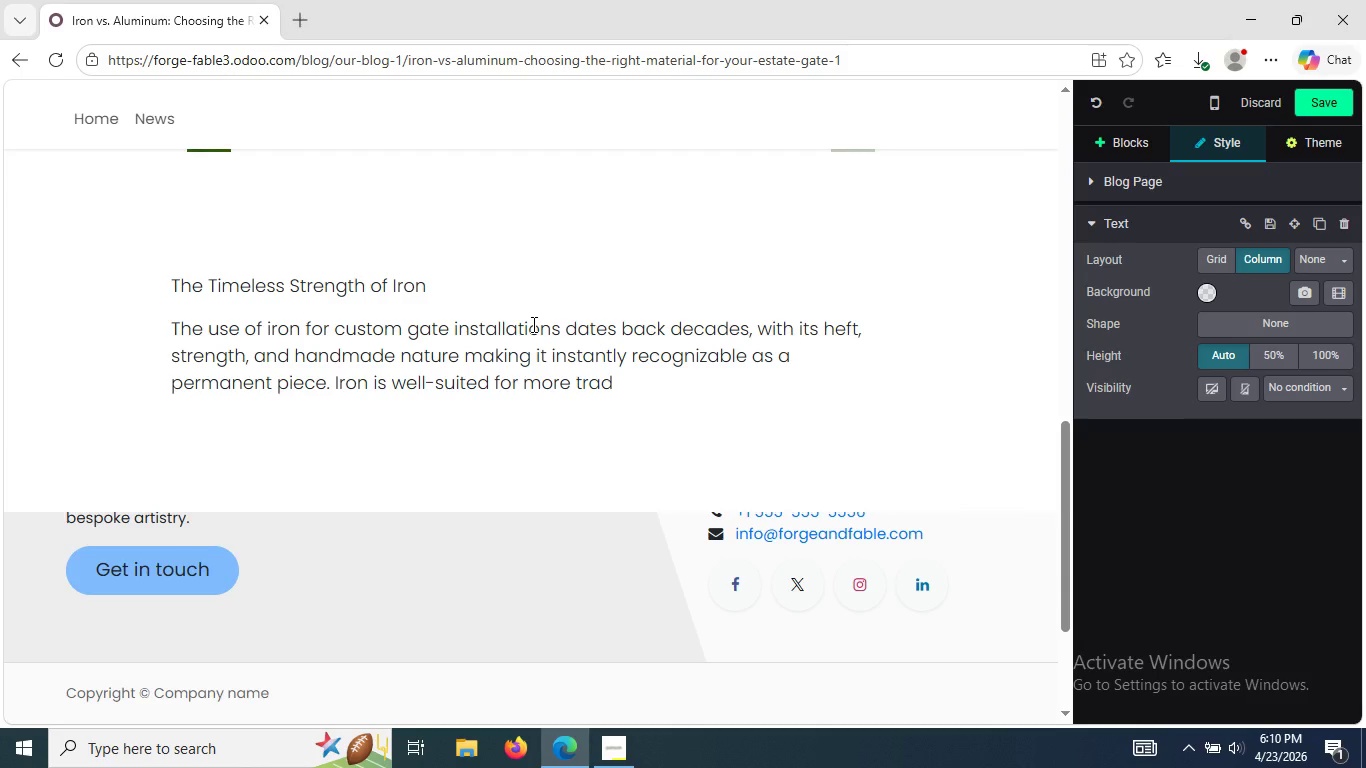 
wait(6.58)
 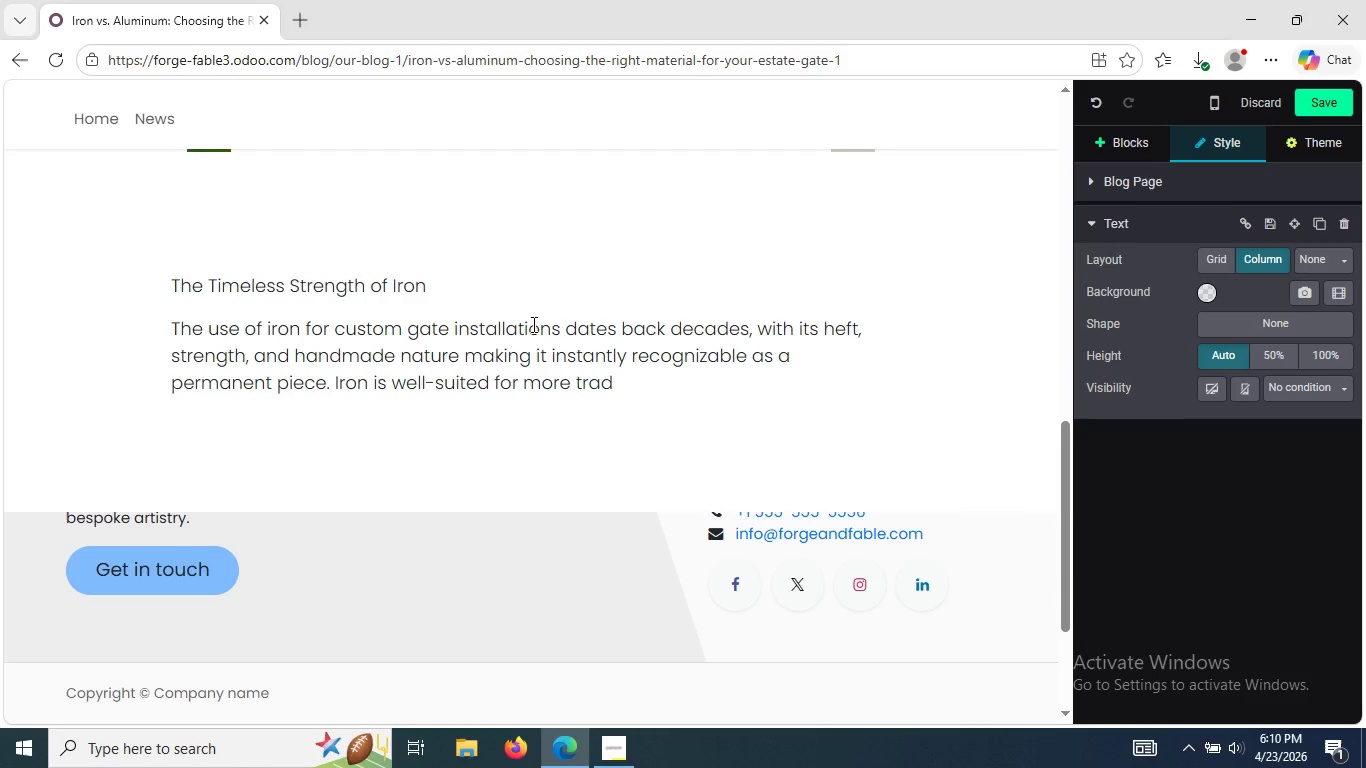 
type(itional and deailed )
key(Backspace)
key(Backspace)
key(Backspace)
key(Backspace)
key(Backspace)
key(Backspace)
type(taild )
key(Backspace)
key(Backspace)
key(Backspace)
 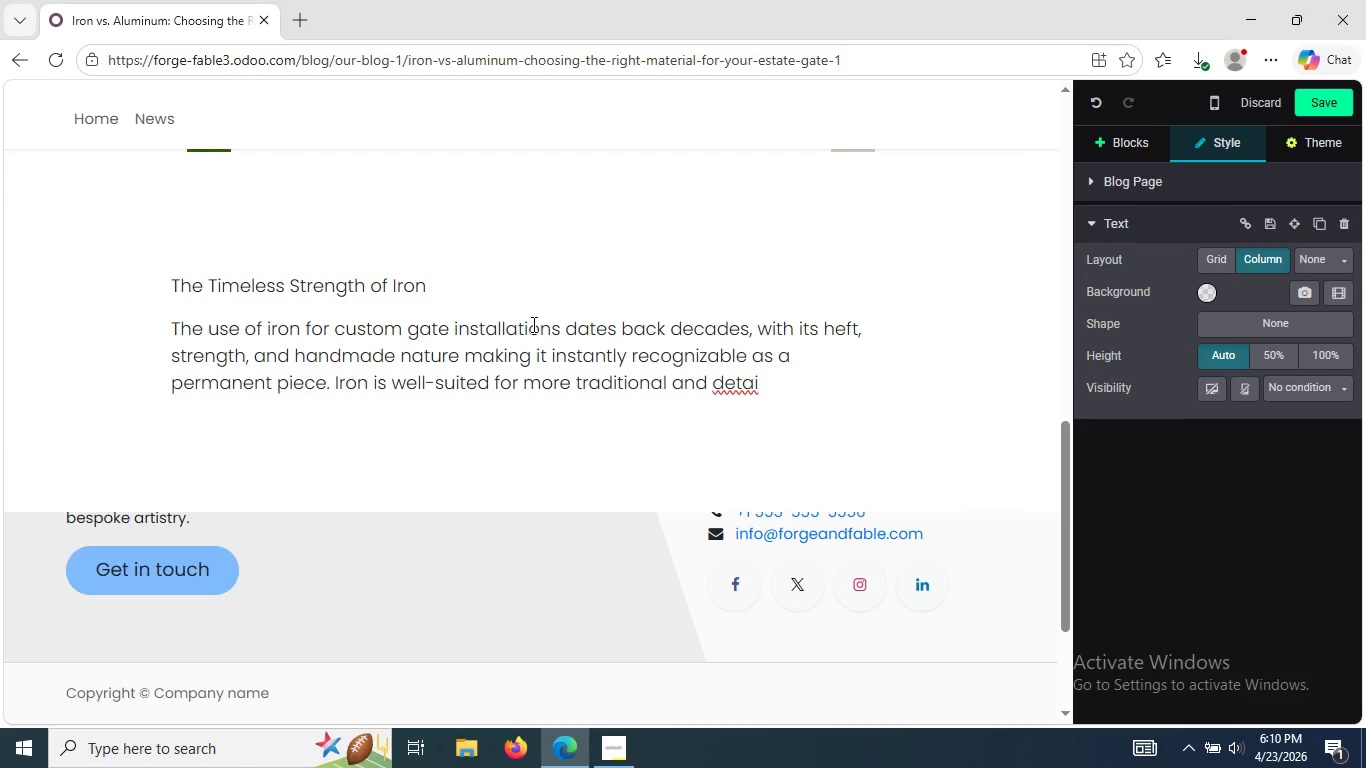 
wait(9.66)
 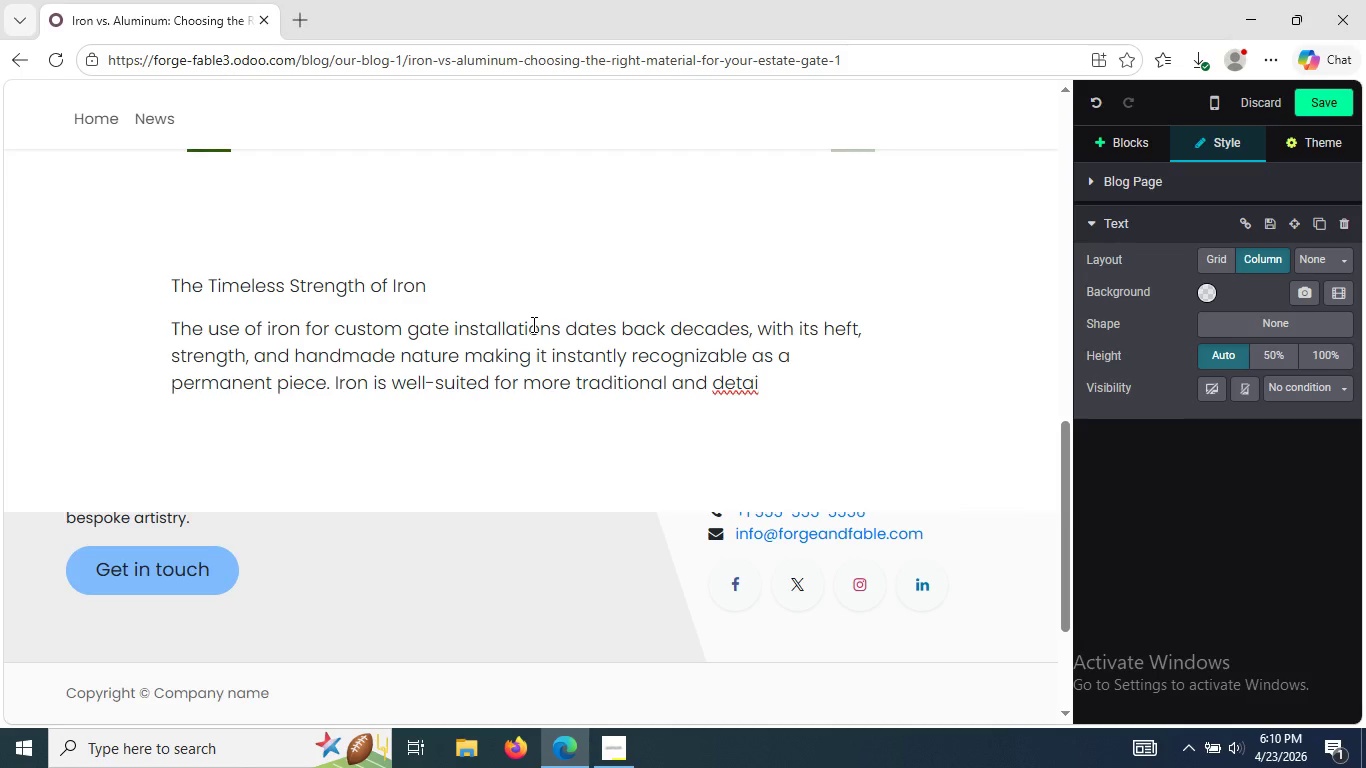 
type(led designs )
key(Backspace)
type(; which may require a level of texture, scroll or)
key(Backspace)
key(Backspace)
key(Backspace)
type( work )
key(Backspace)
type(, and welding that iron can offer.)
 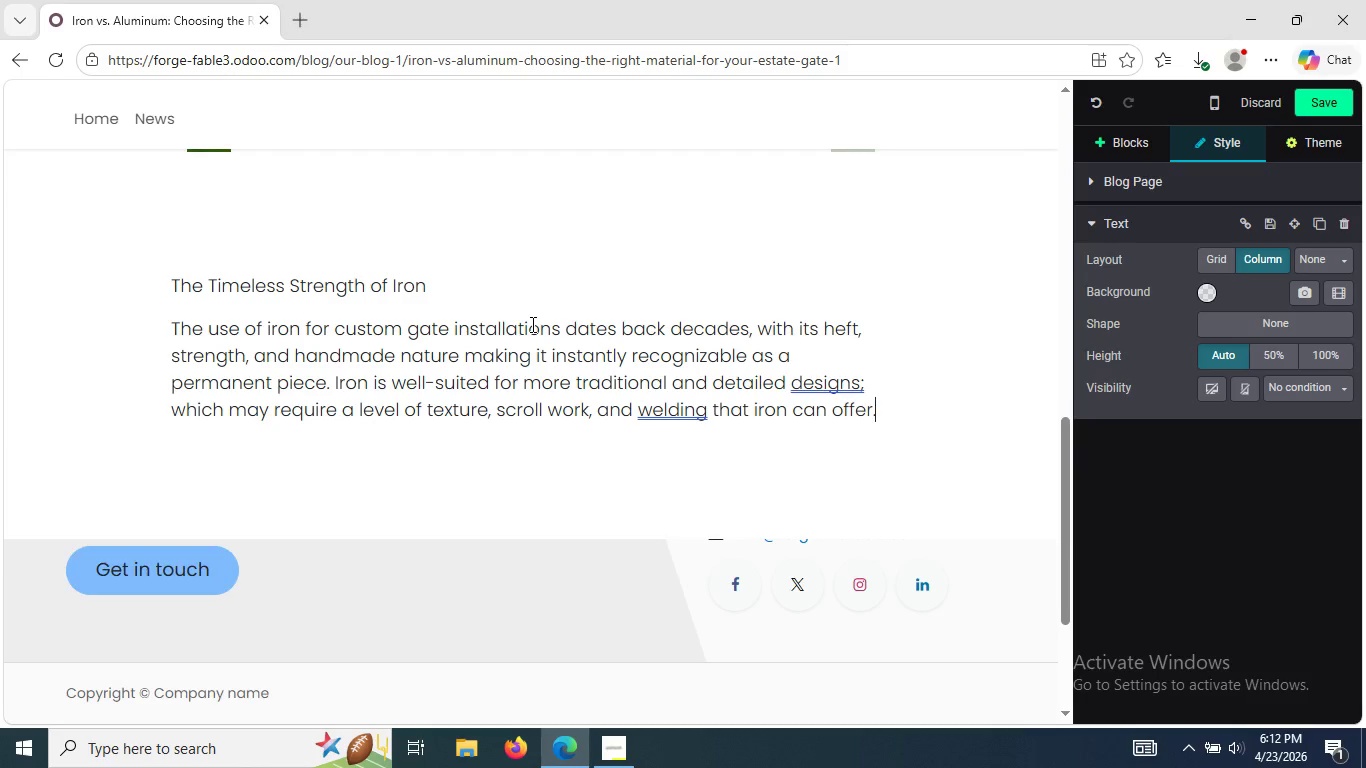 
key(Enter)
 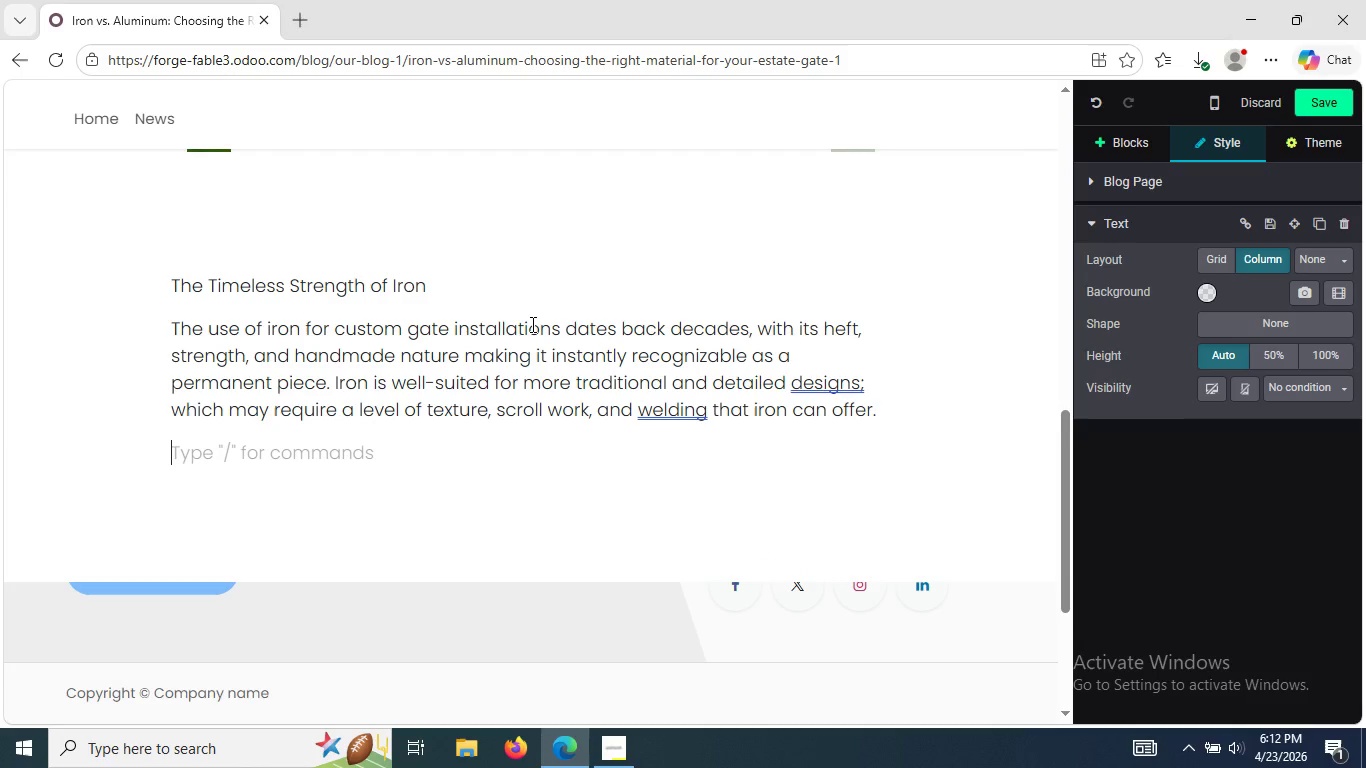 
type(Another ada)
 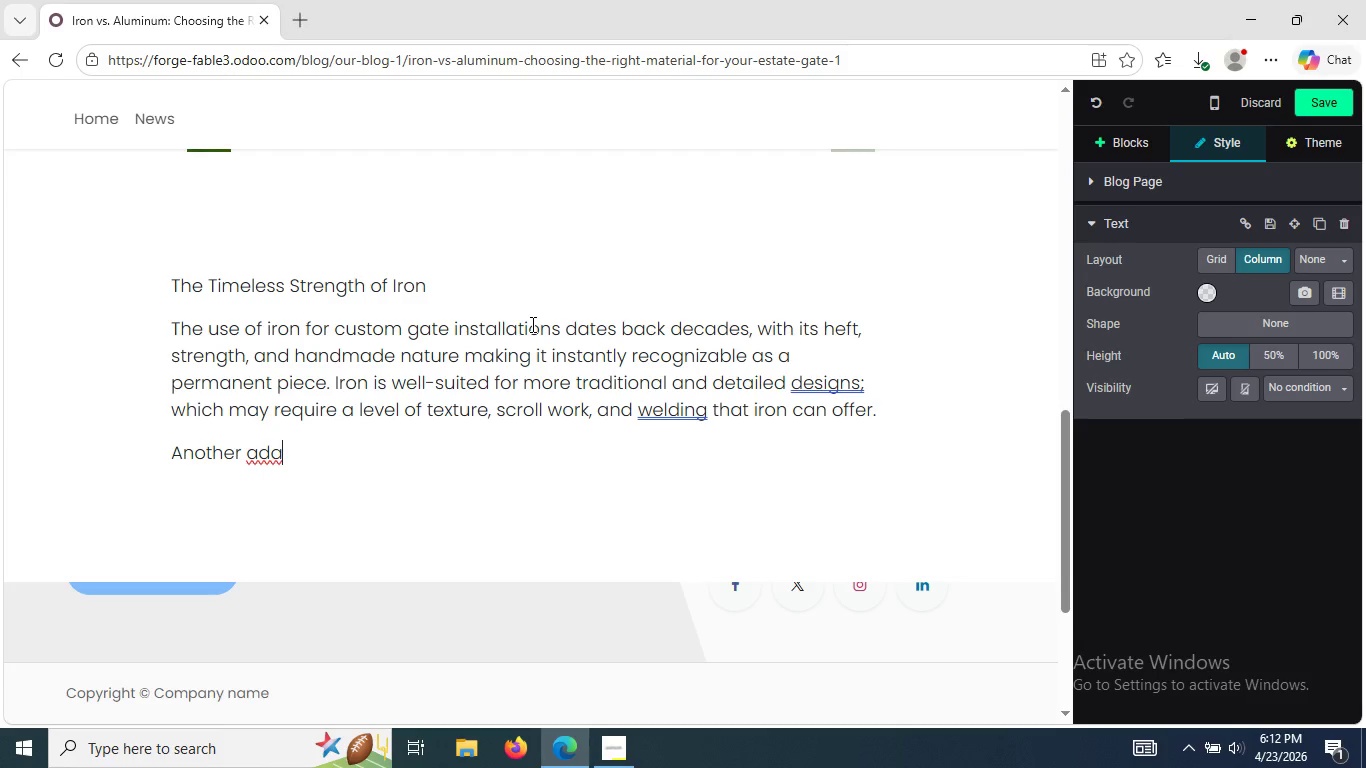 
key(Backspace)
type(vantage of )
 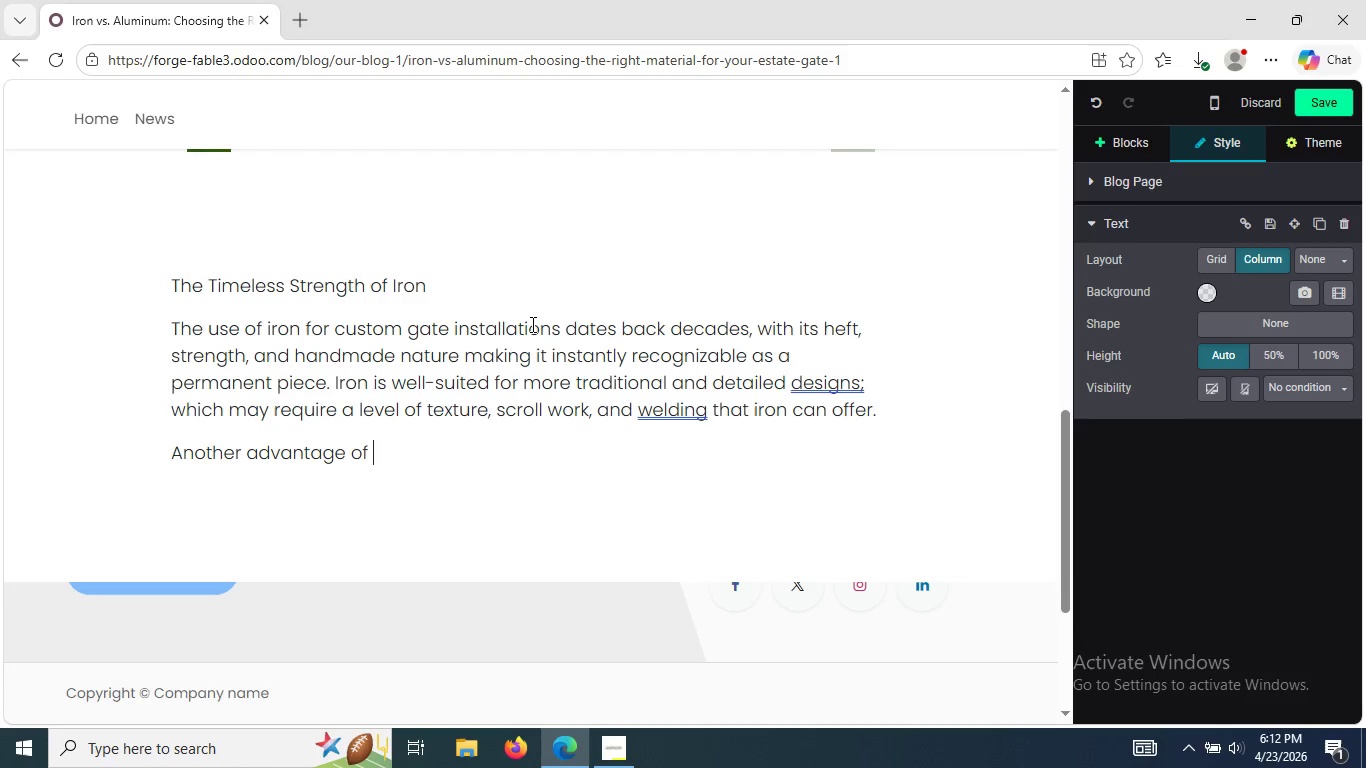 
type(iron )
 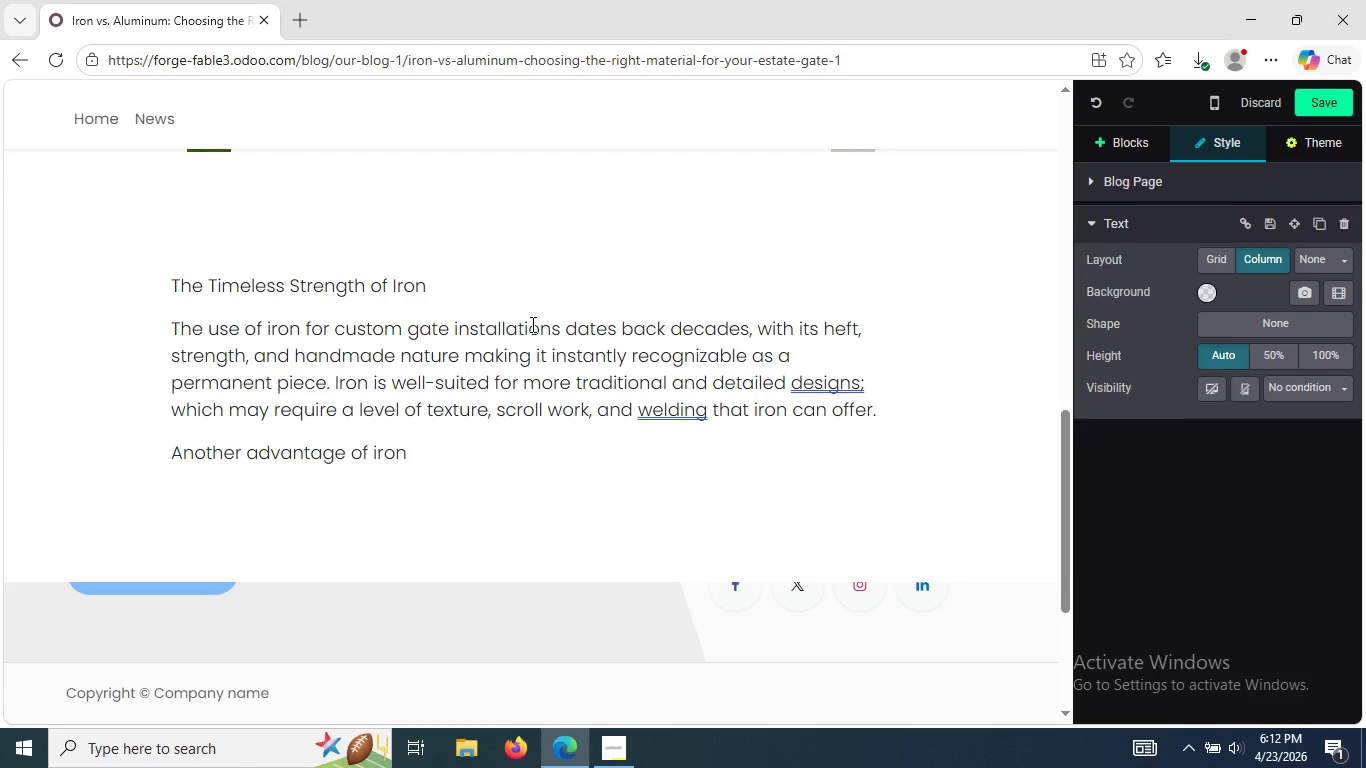 
wait(14.23)
 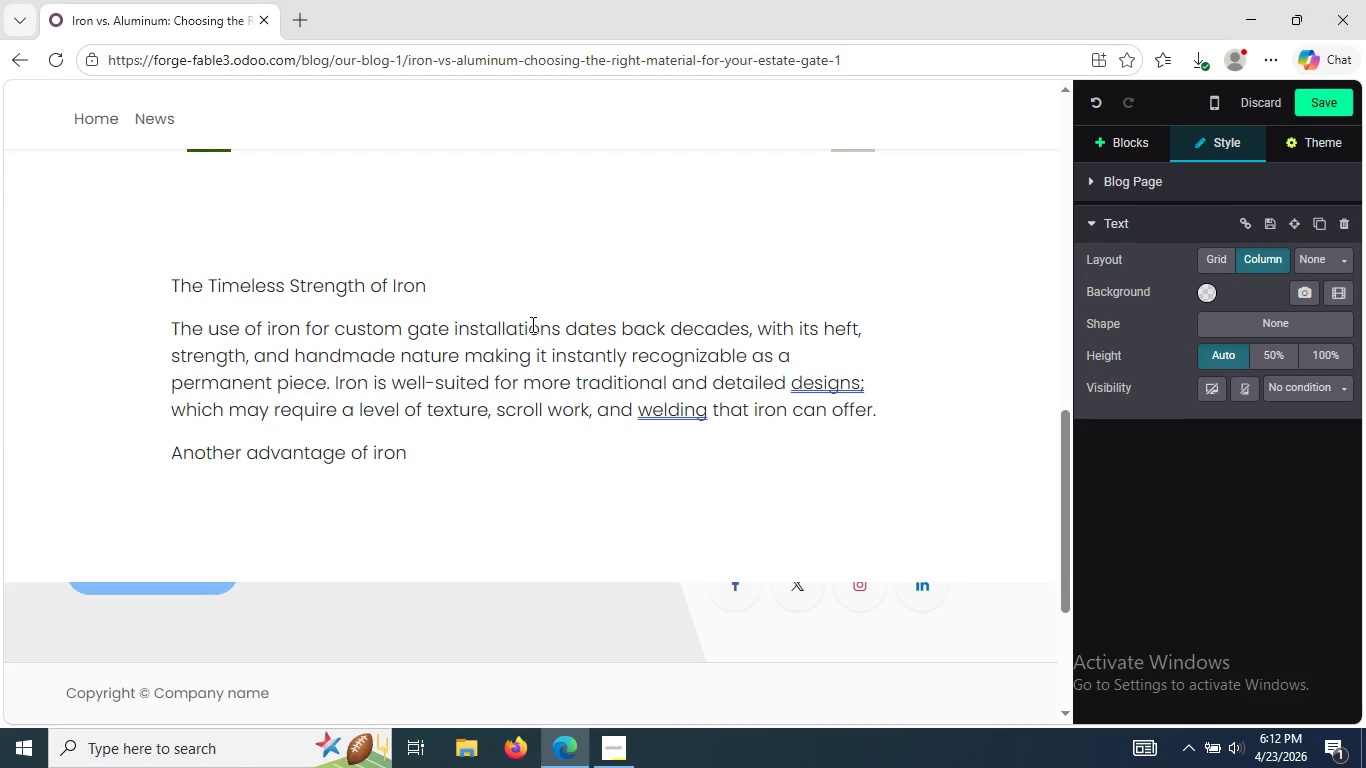 
type(it )
 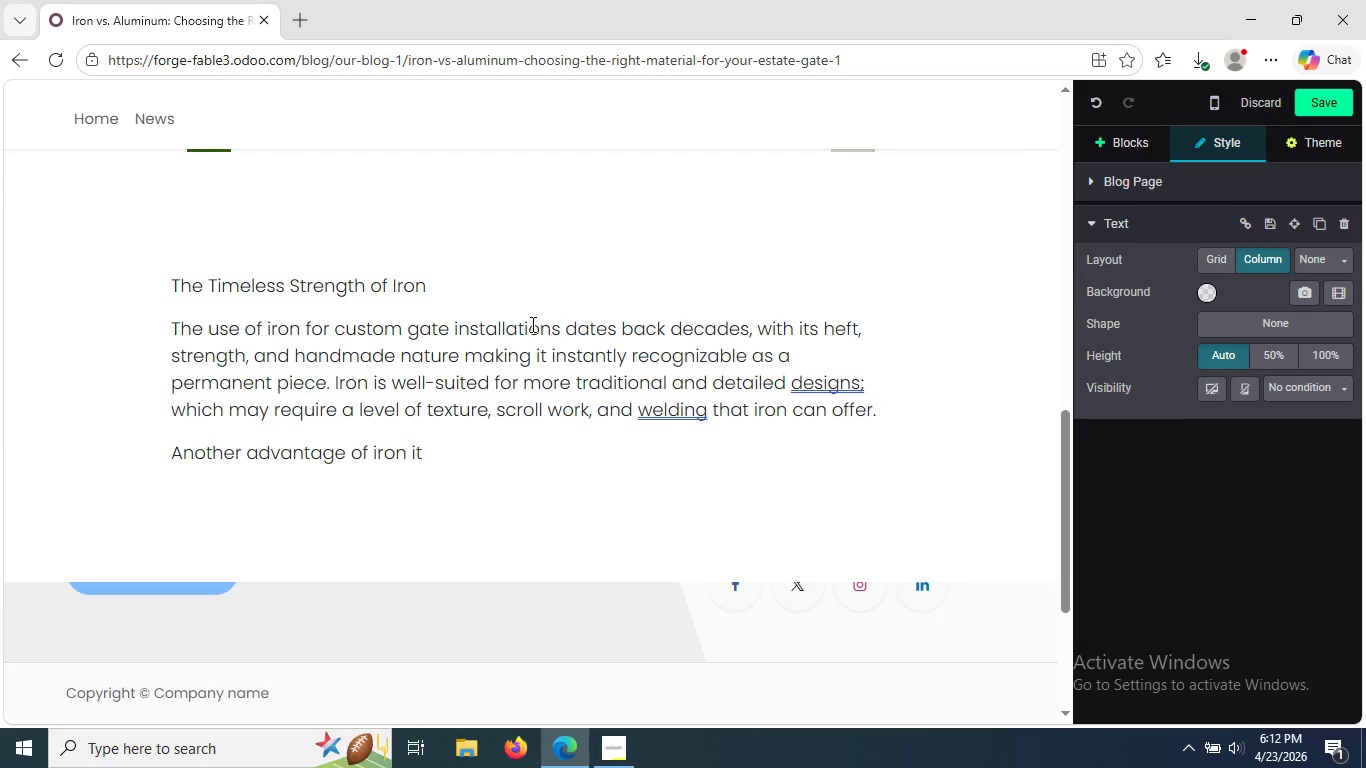 
wait(6.45)
 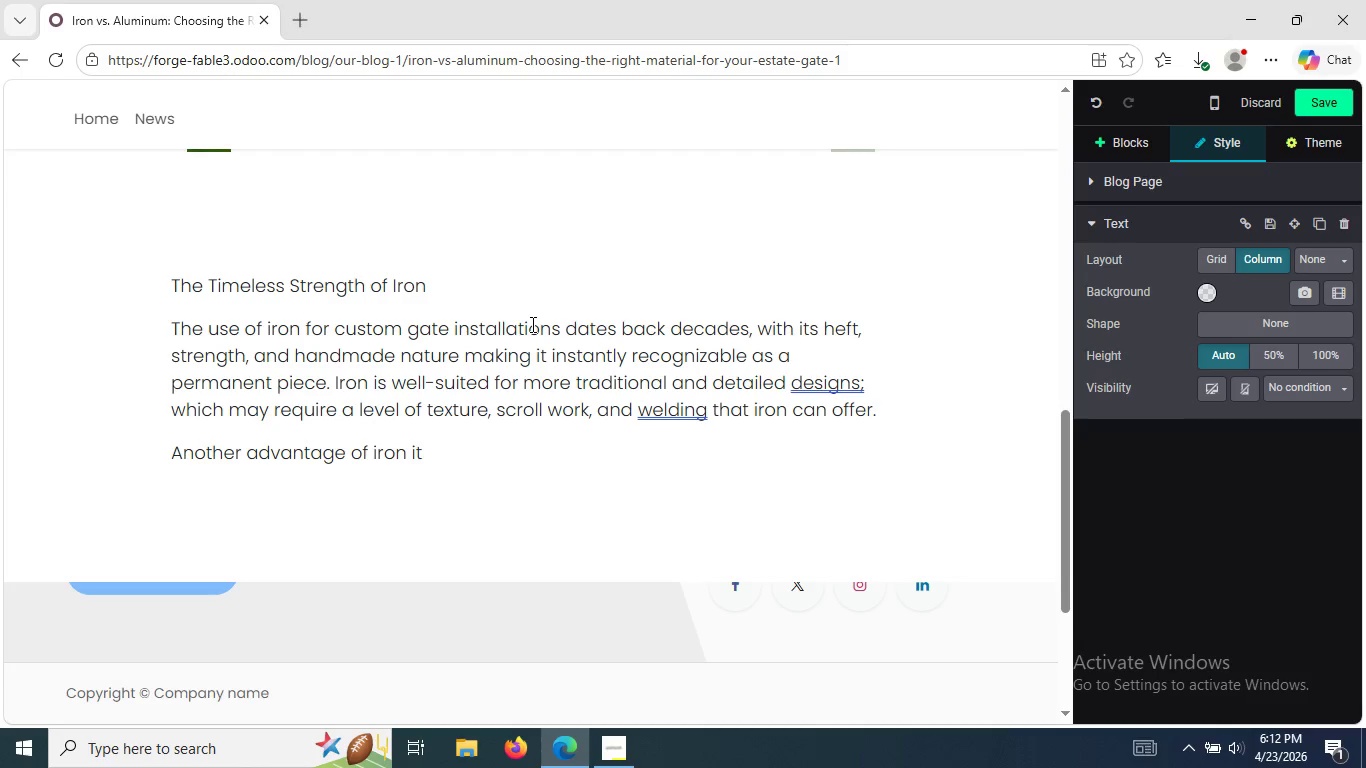 
key(Backspace)
key(Backspace)
type(s its )
 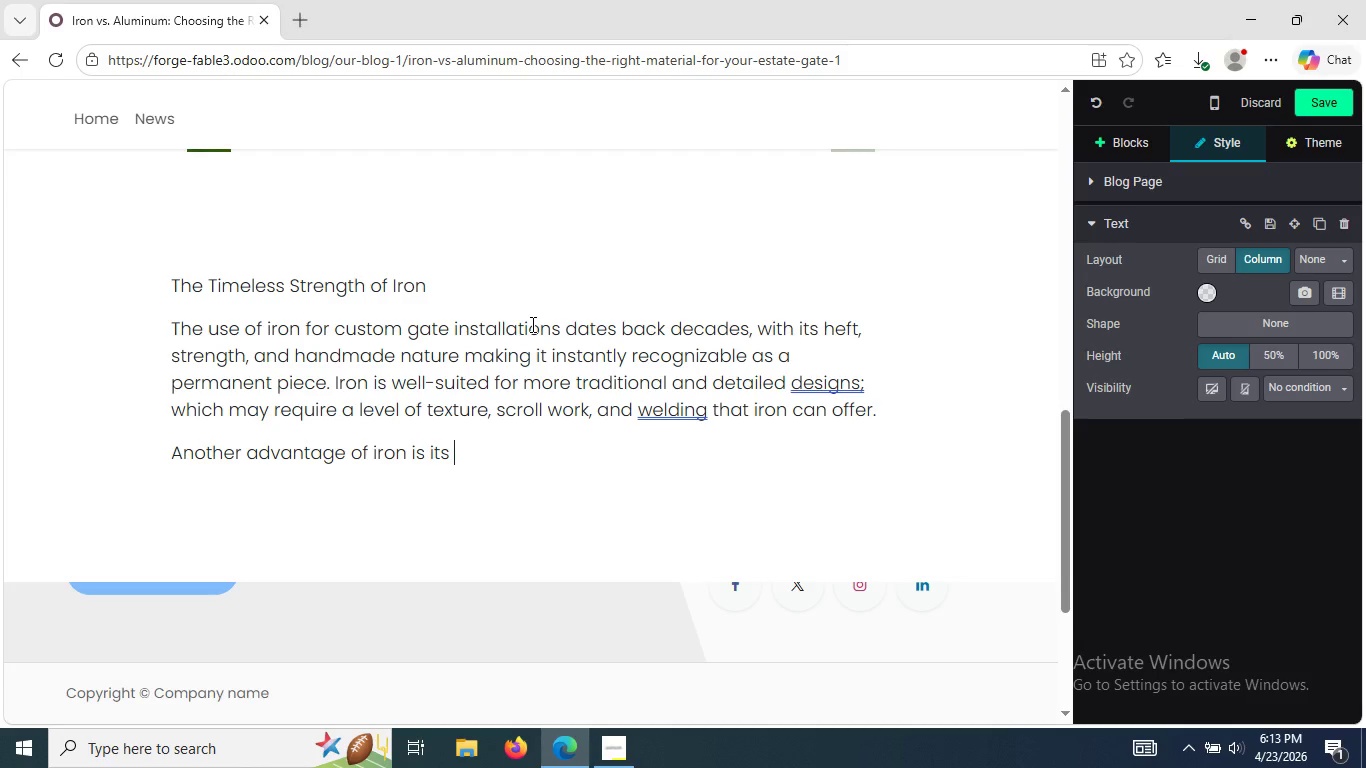 
wait(7.36)
 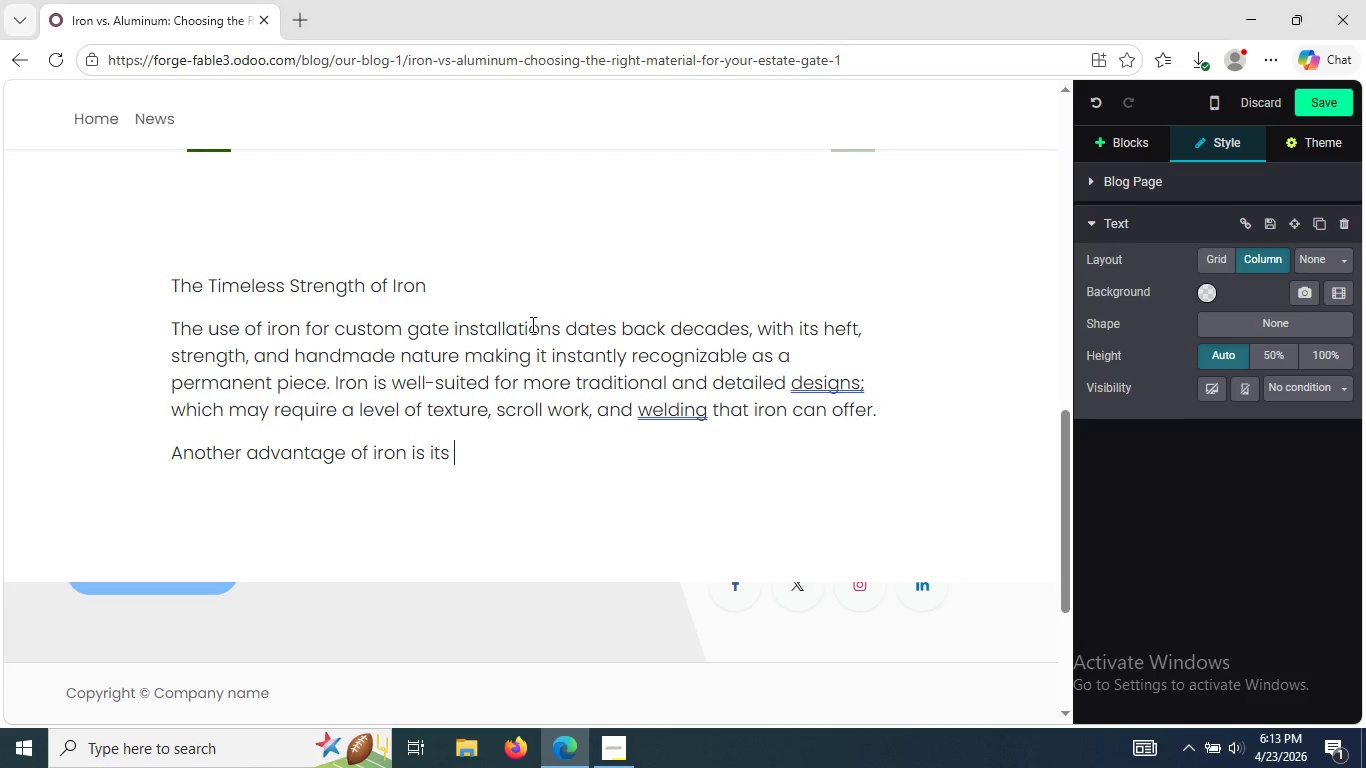 
type(strength, which)
 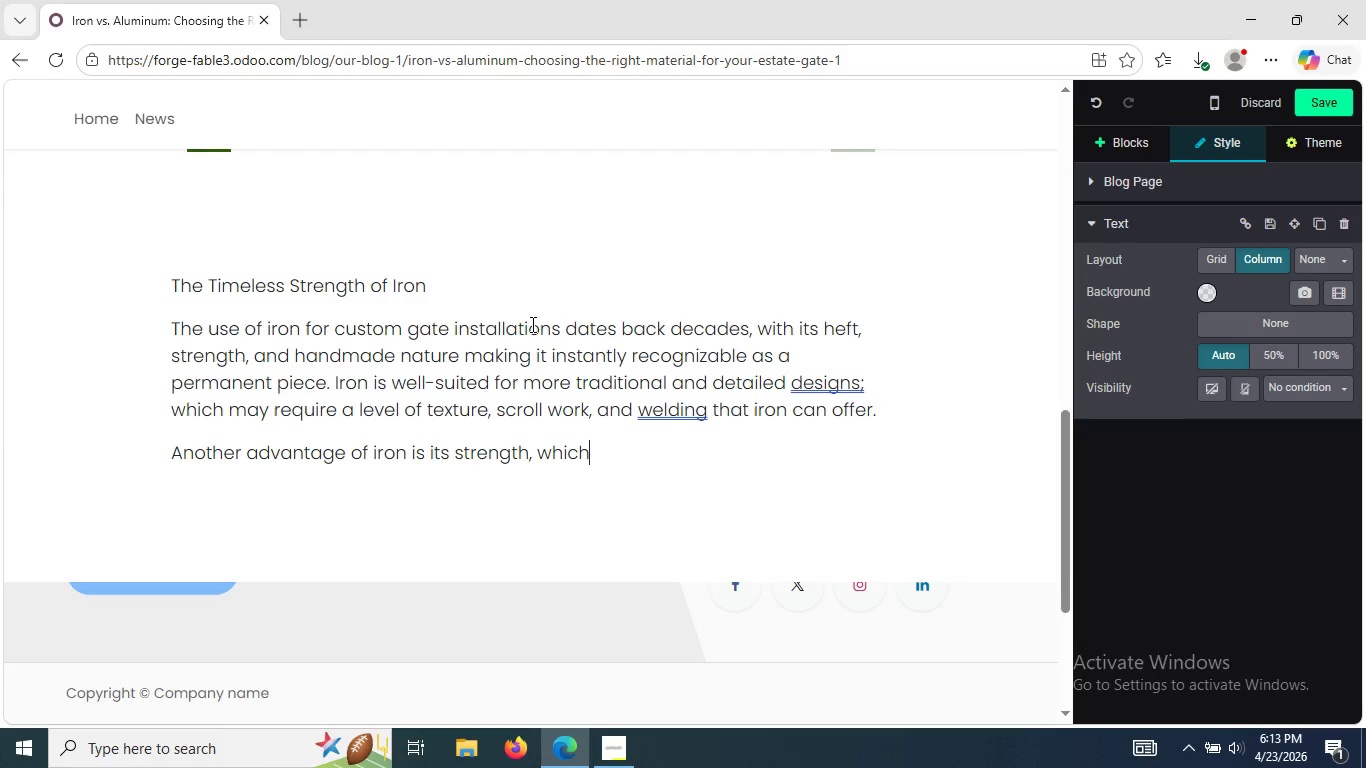 
wait(7.56)
 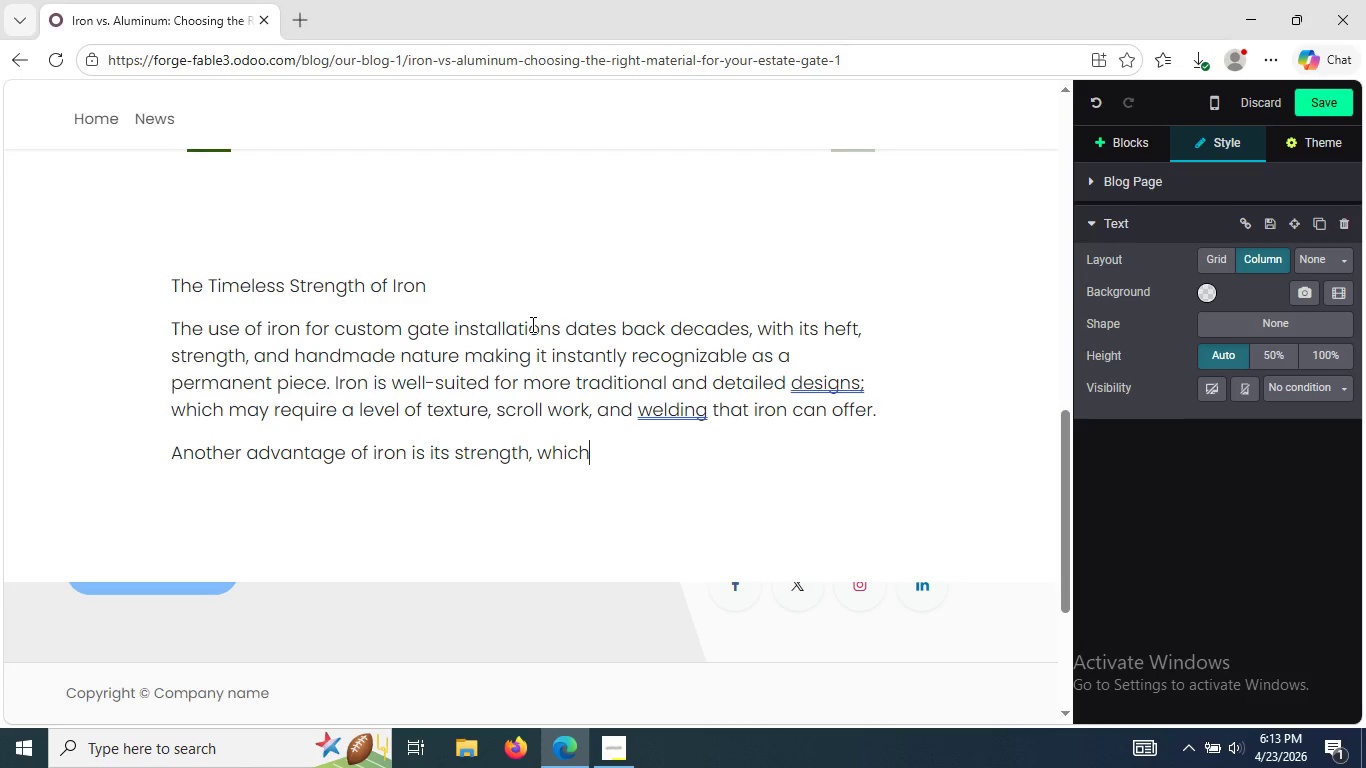 
type(make=)
key(Backspace)
key(Backspace)
key(Backspace)
key(Backspace)
key(Backspace)
type( makes)
 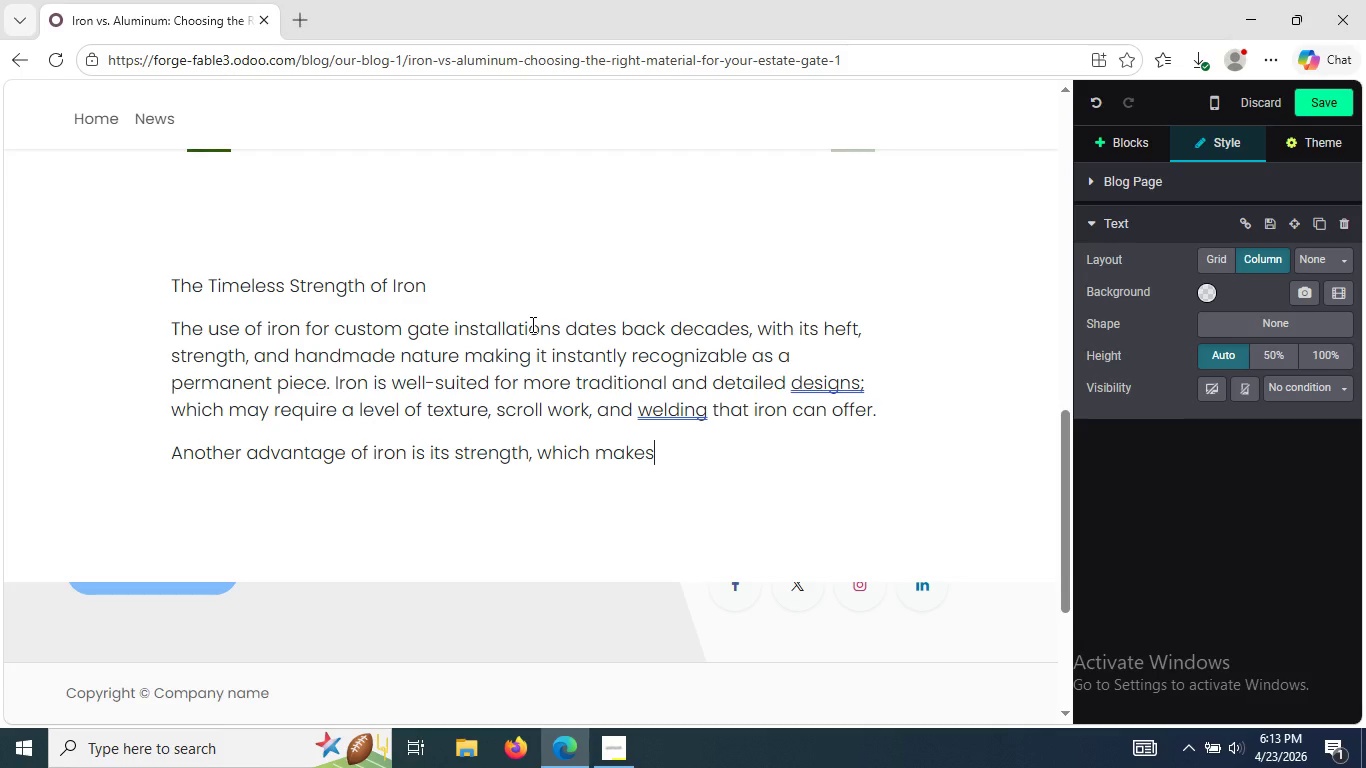 
wait(9.31)
 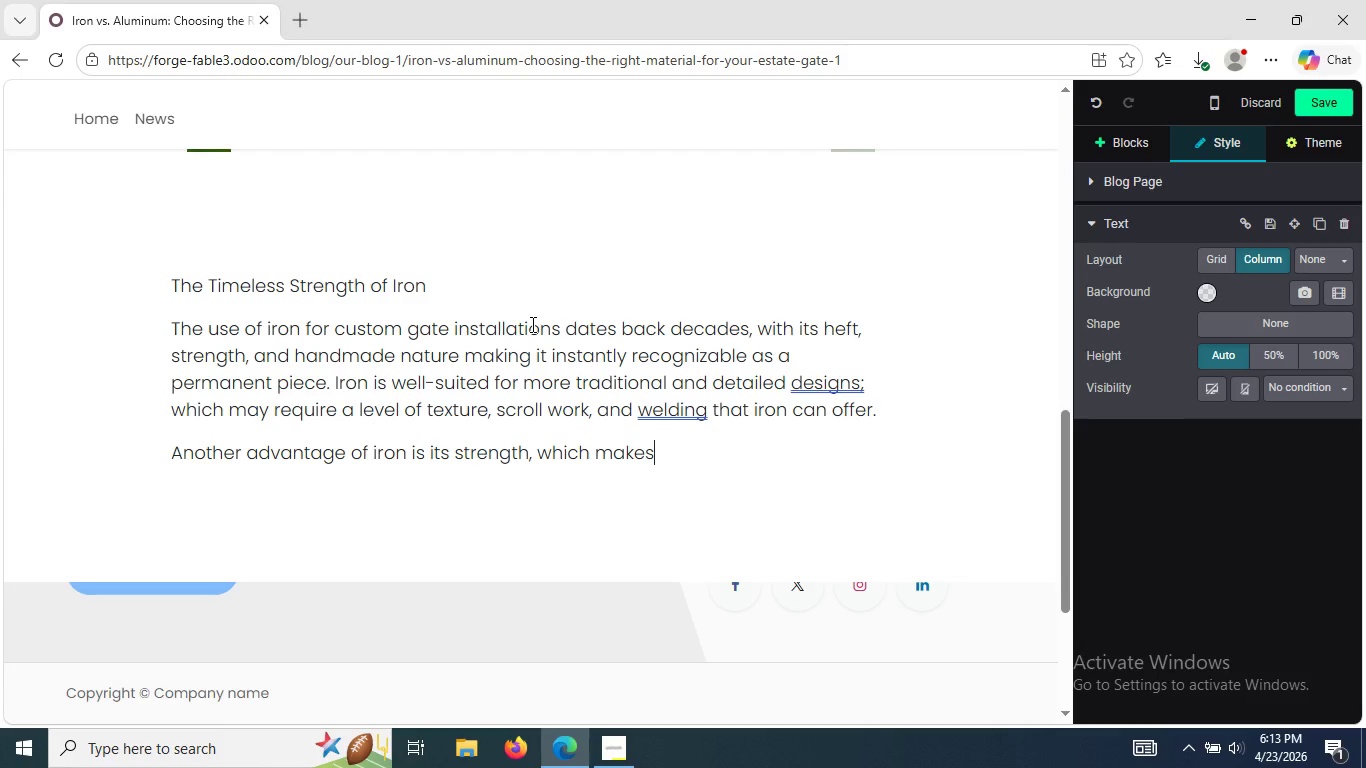 
type( it espe)
 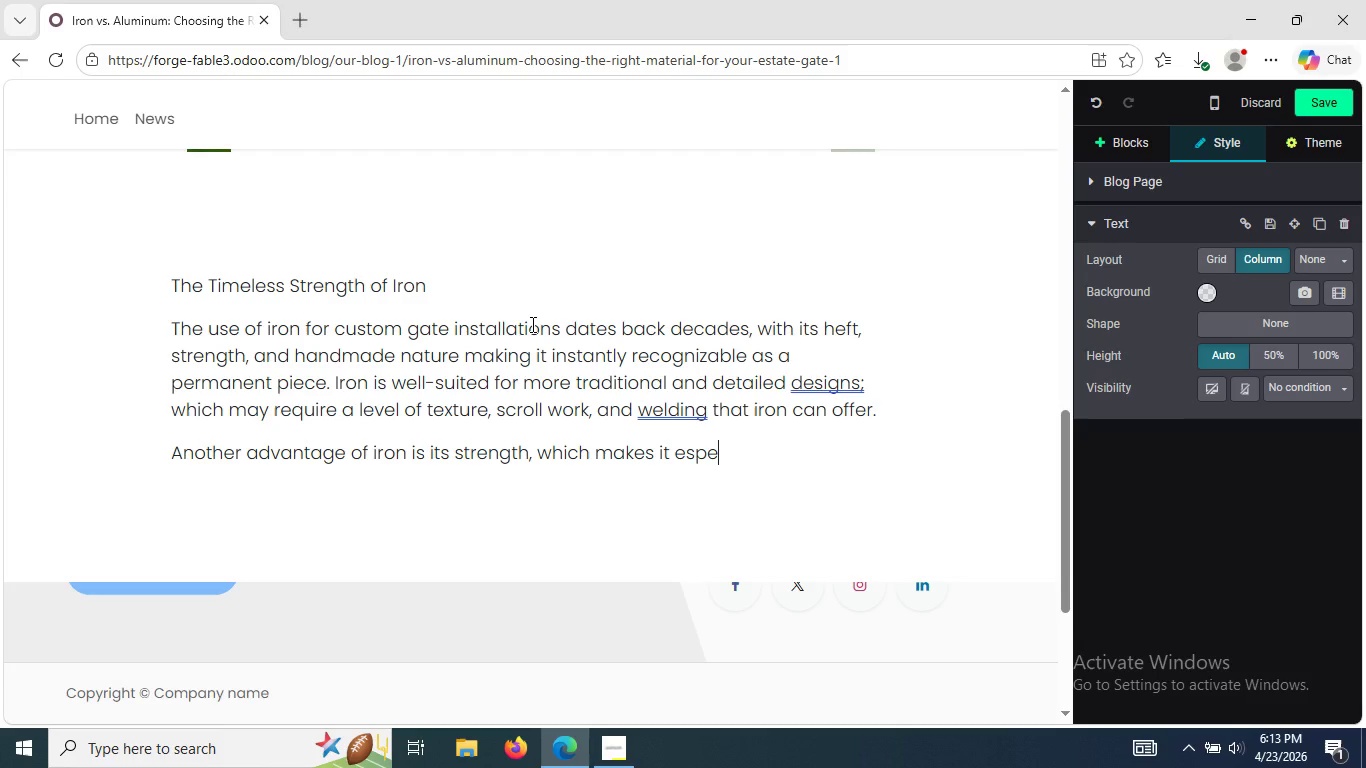 
type(cially app)
 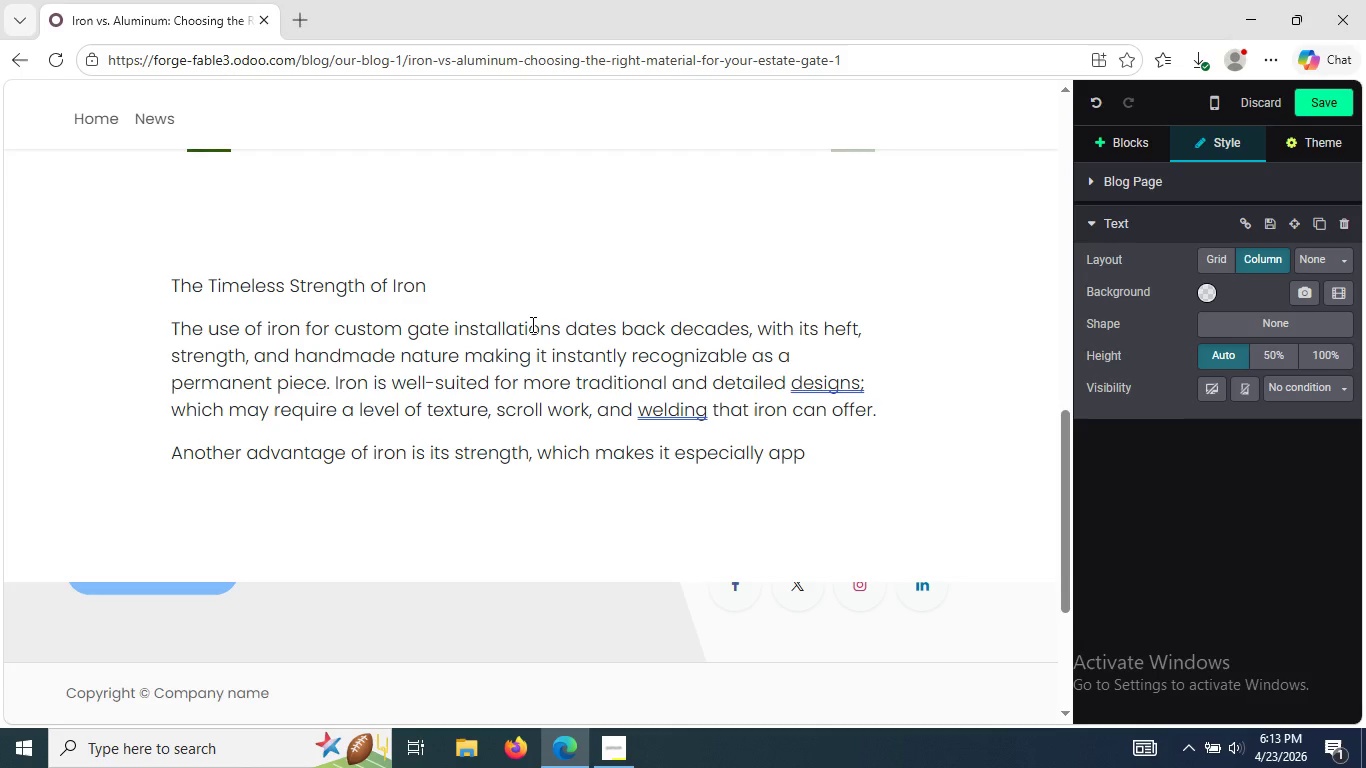 
wait(5.22)
 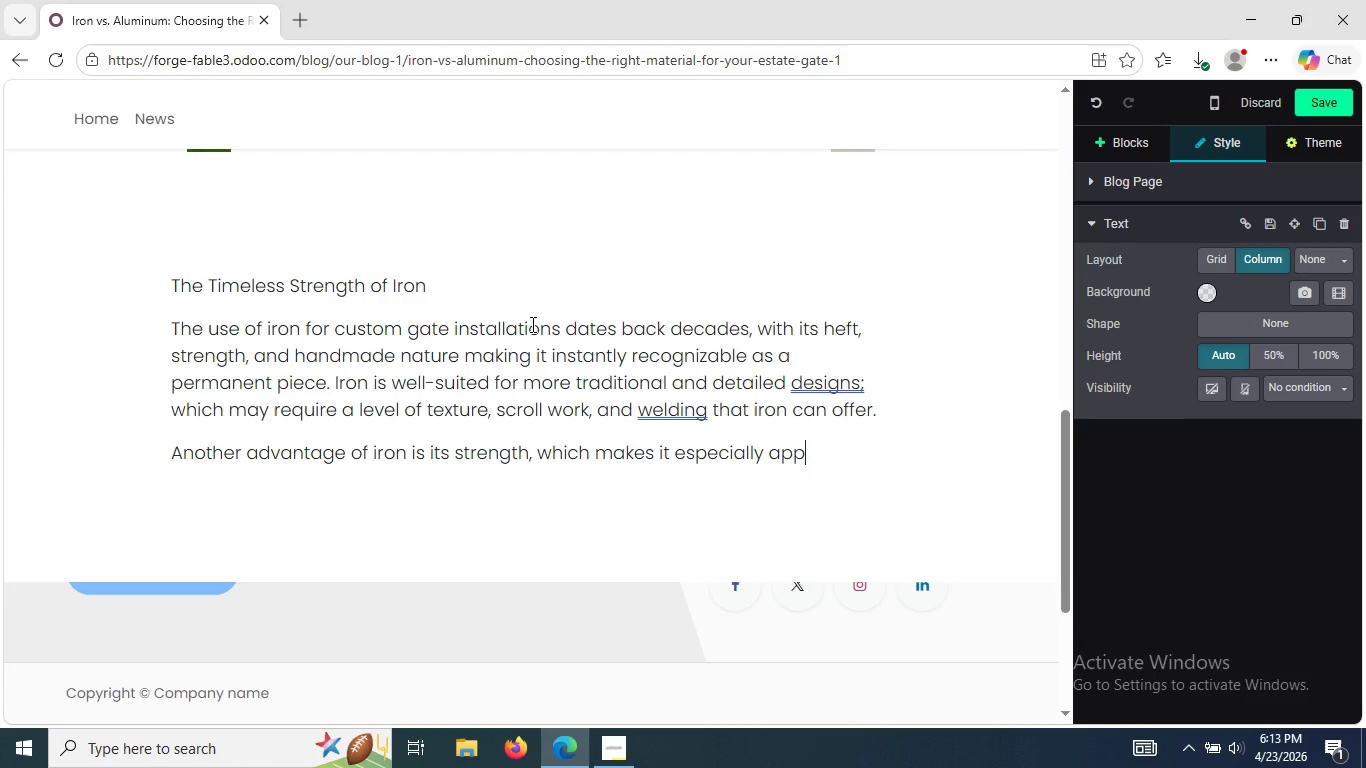 
type(ro)
 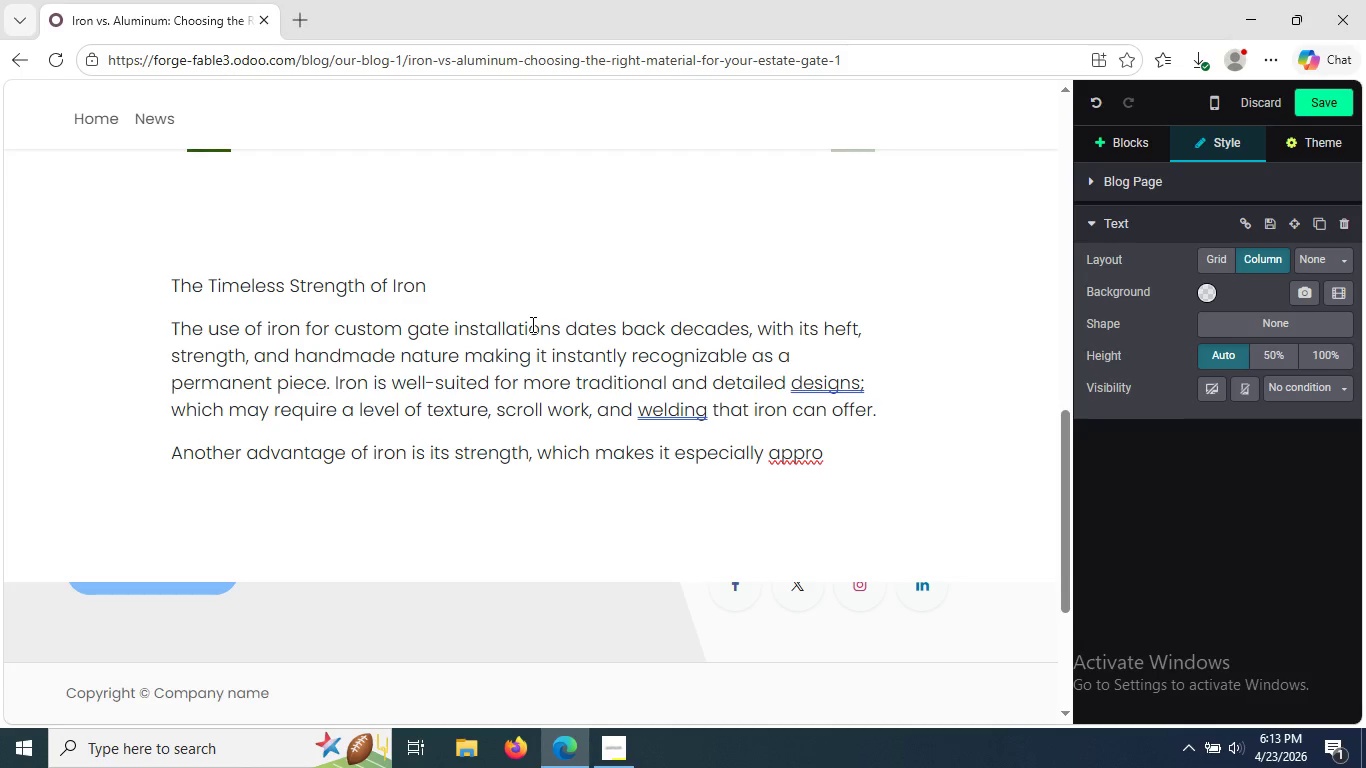 
wait(6.36)
 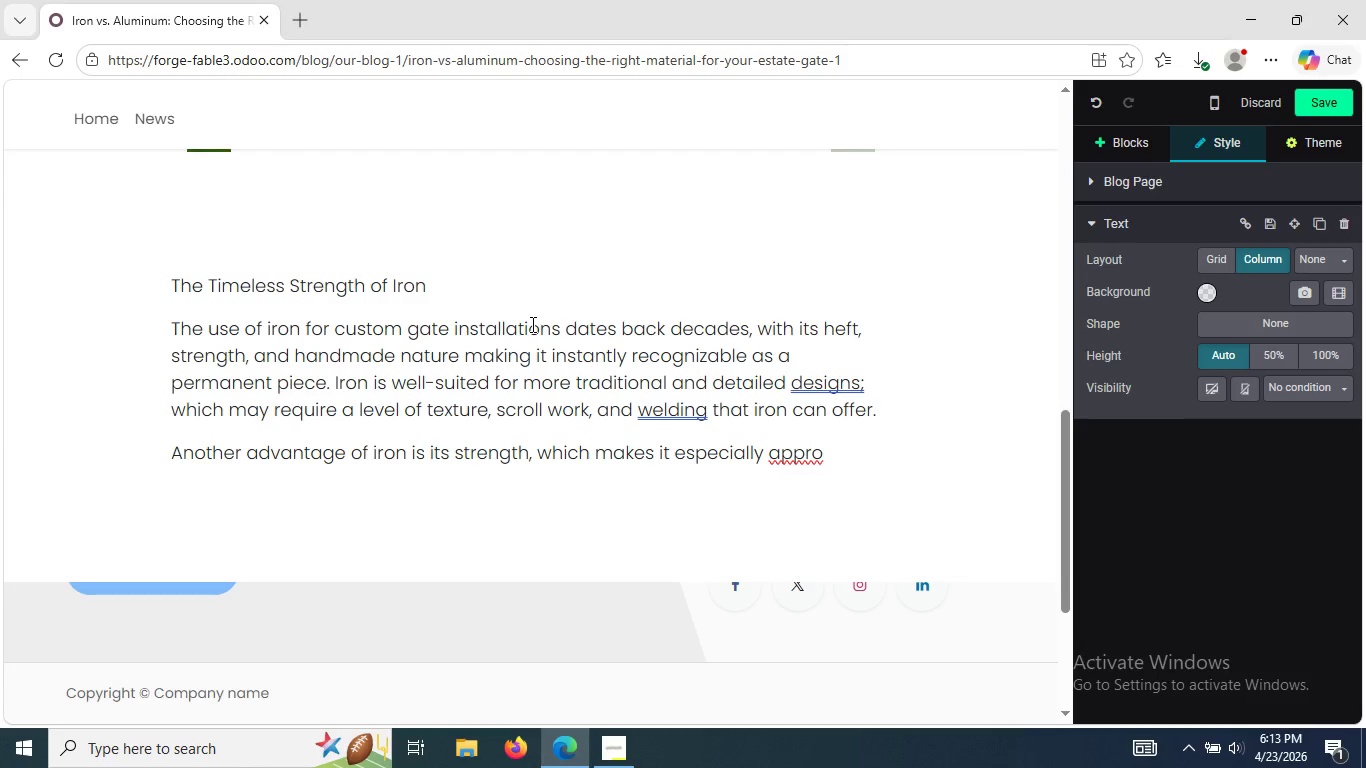 
type(priate for )
 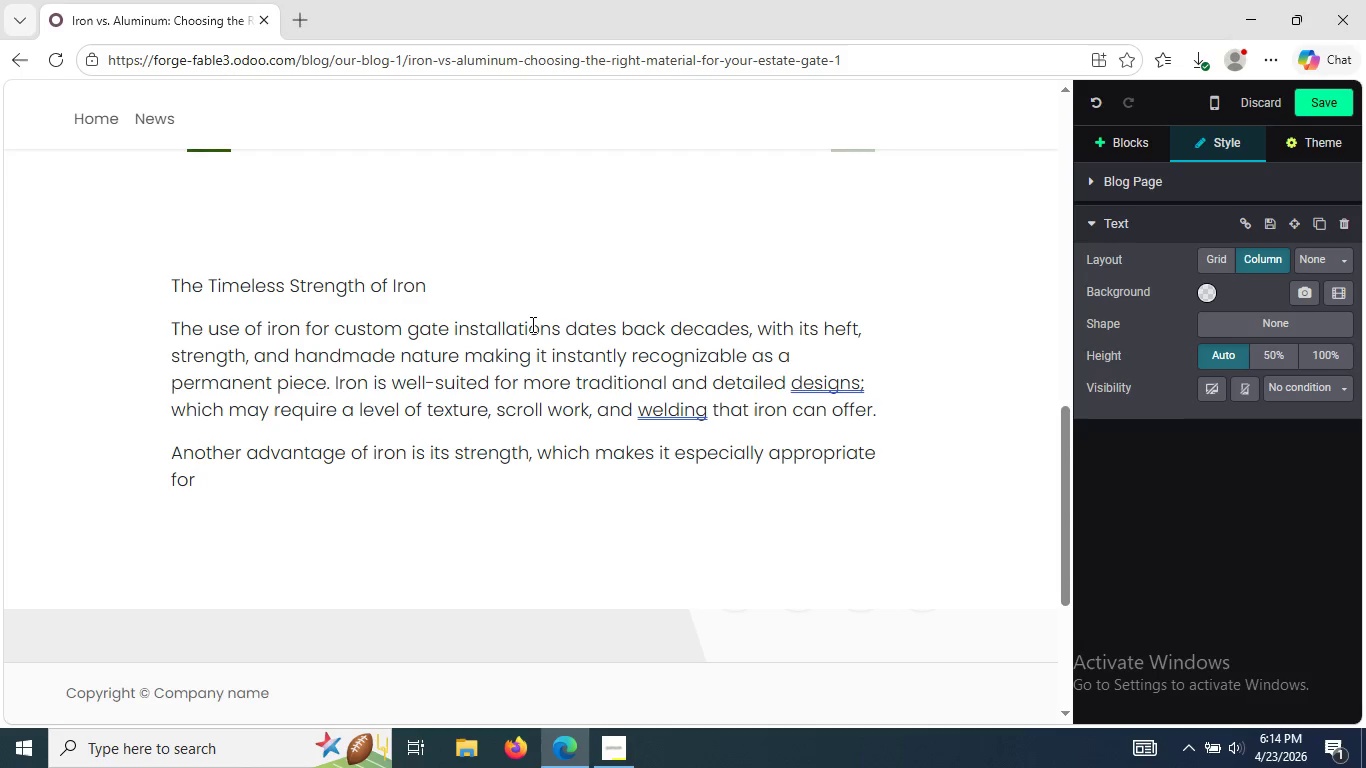 
wait(10.84)
 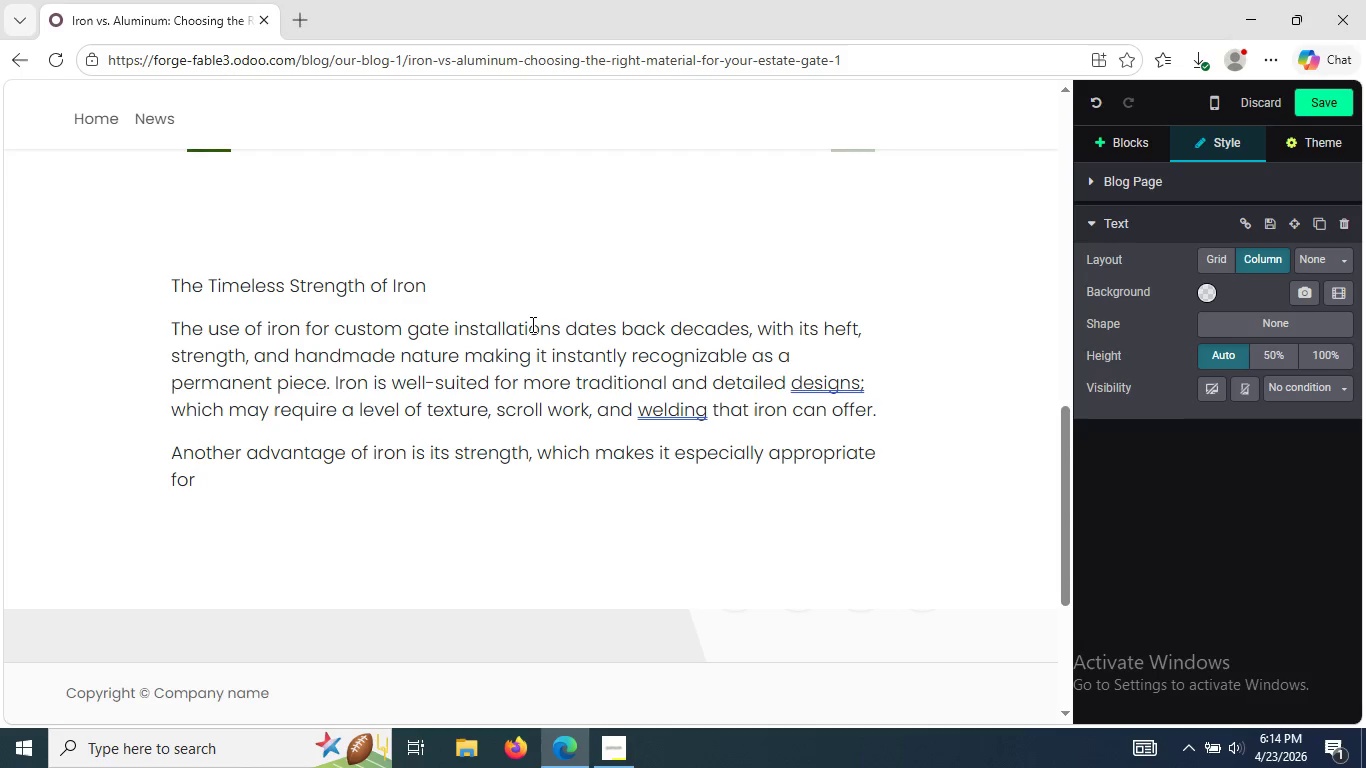 
key(W)
 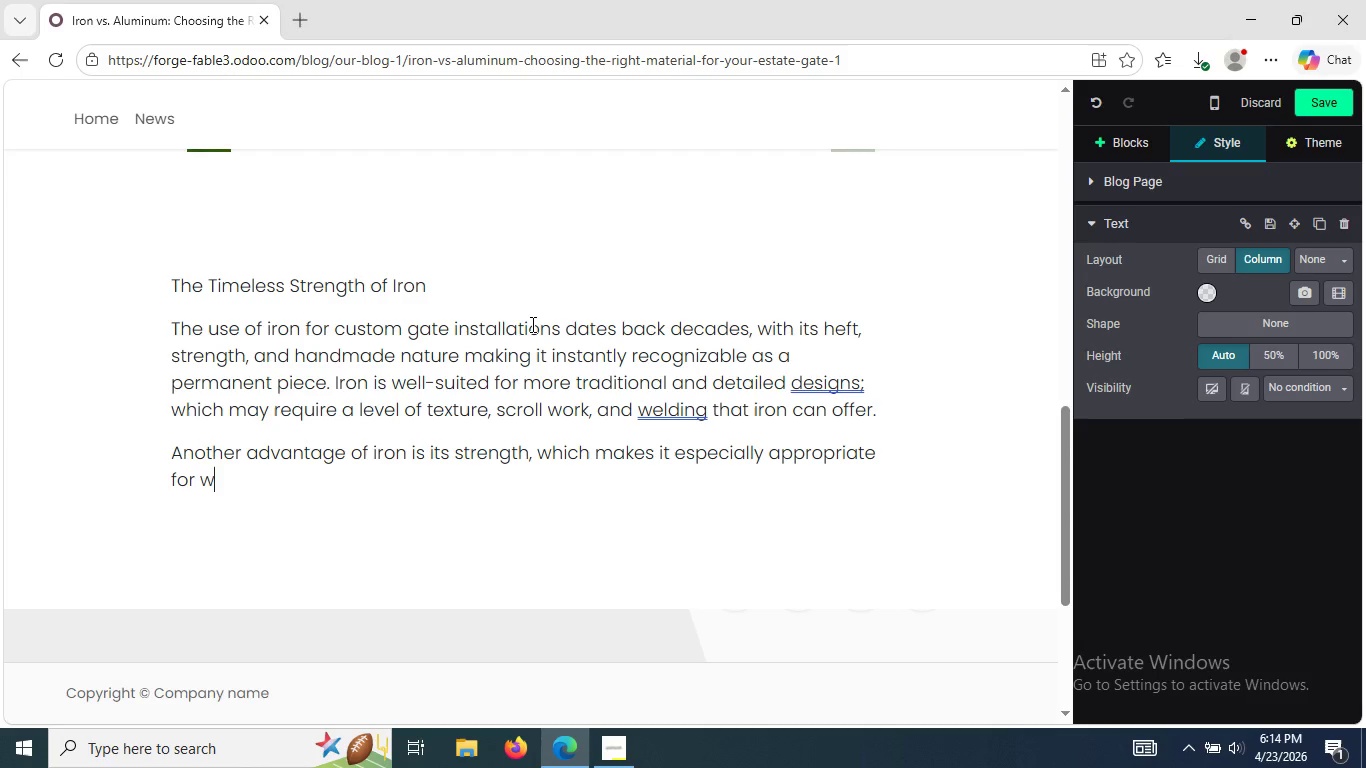 
wait(18.02)
 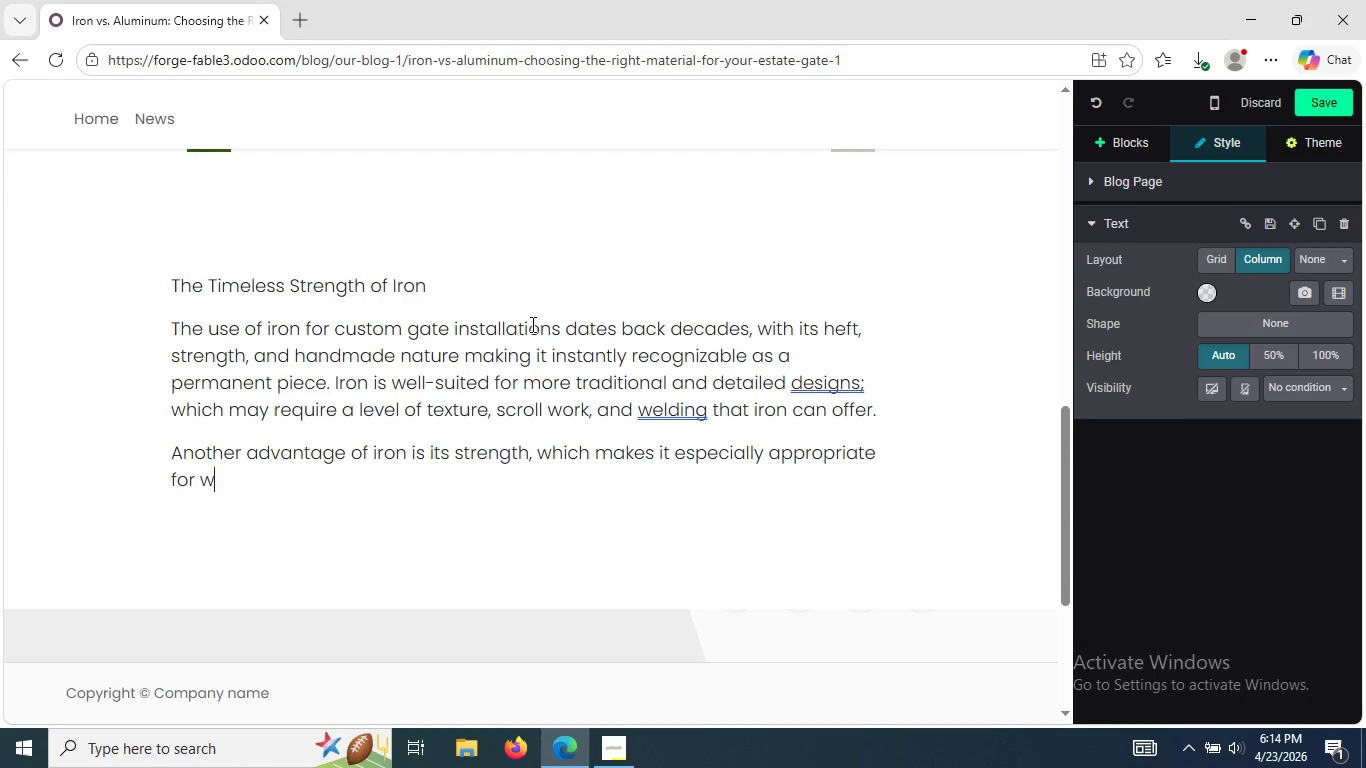 
type(ide openings, steep driveways)
 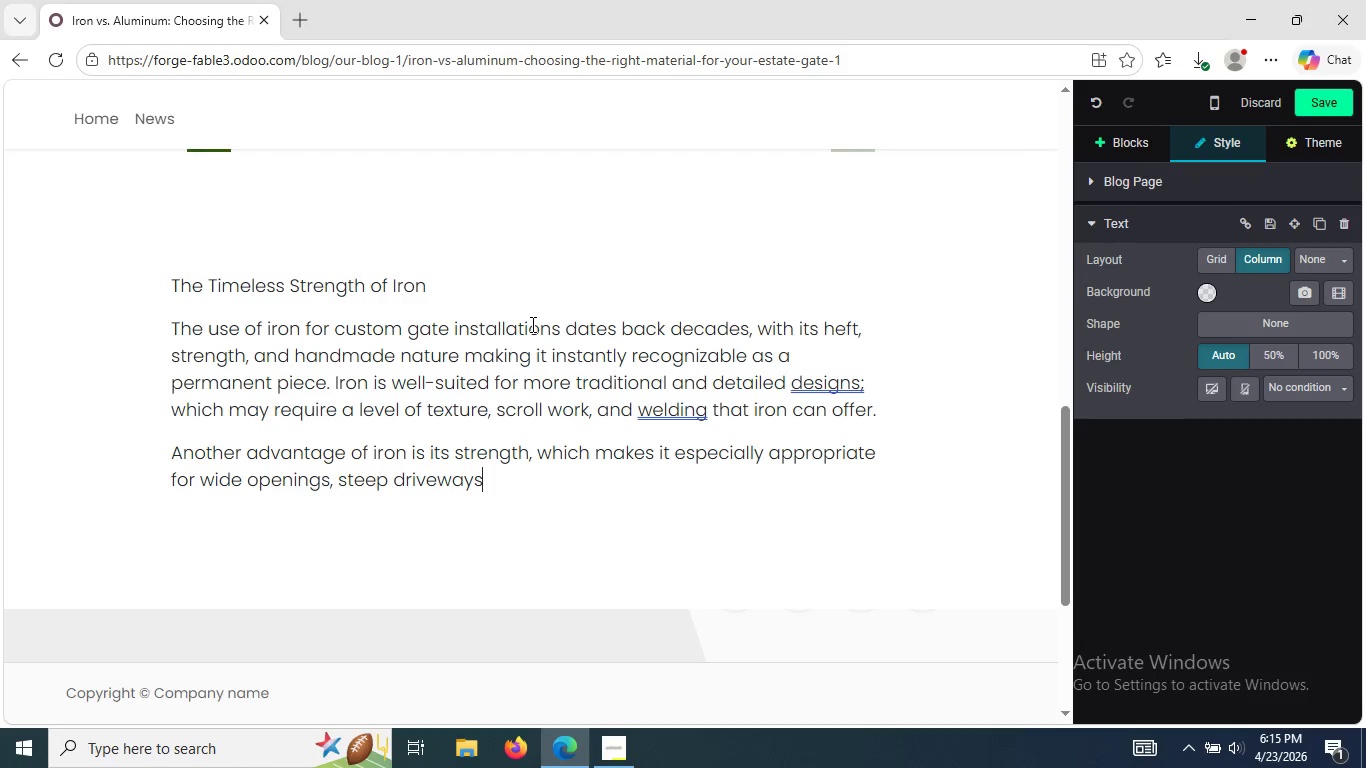 
wait(11.52)
 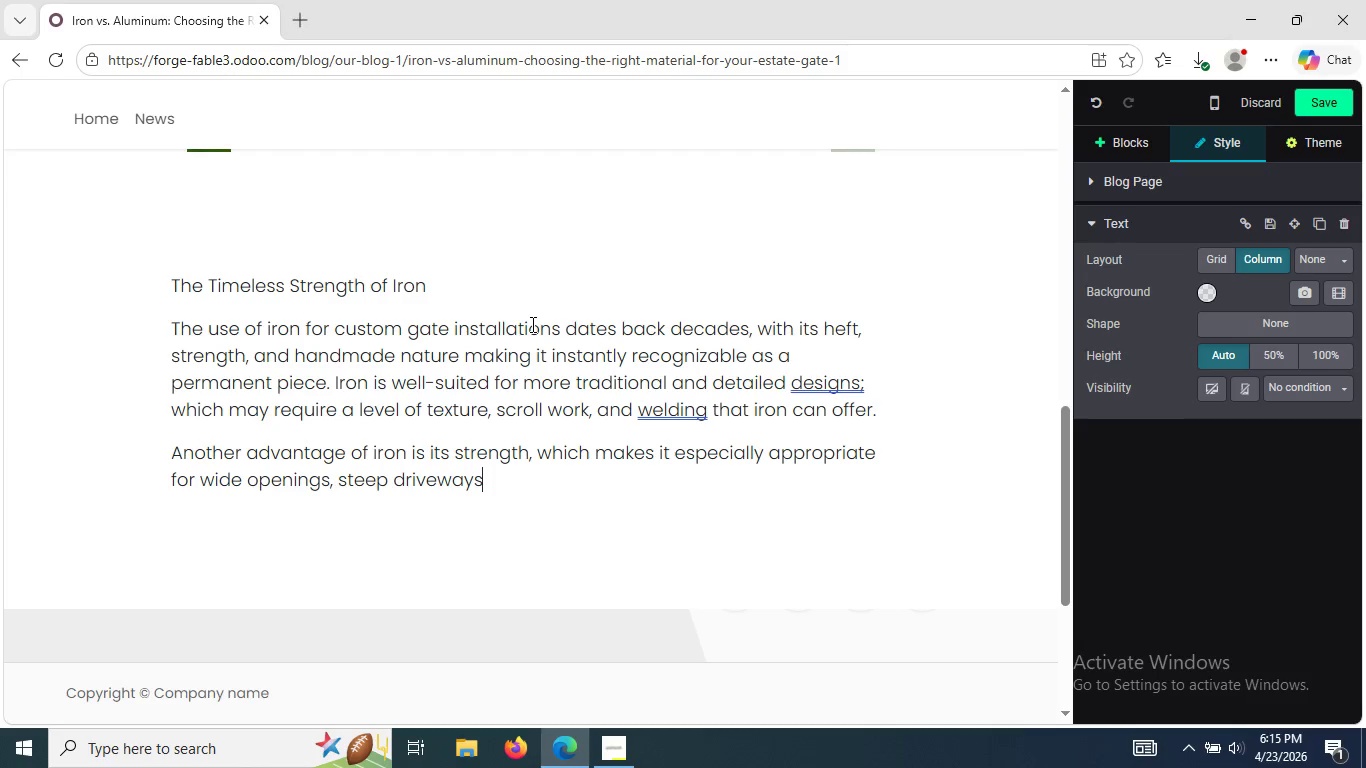 
key(Space)
 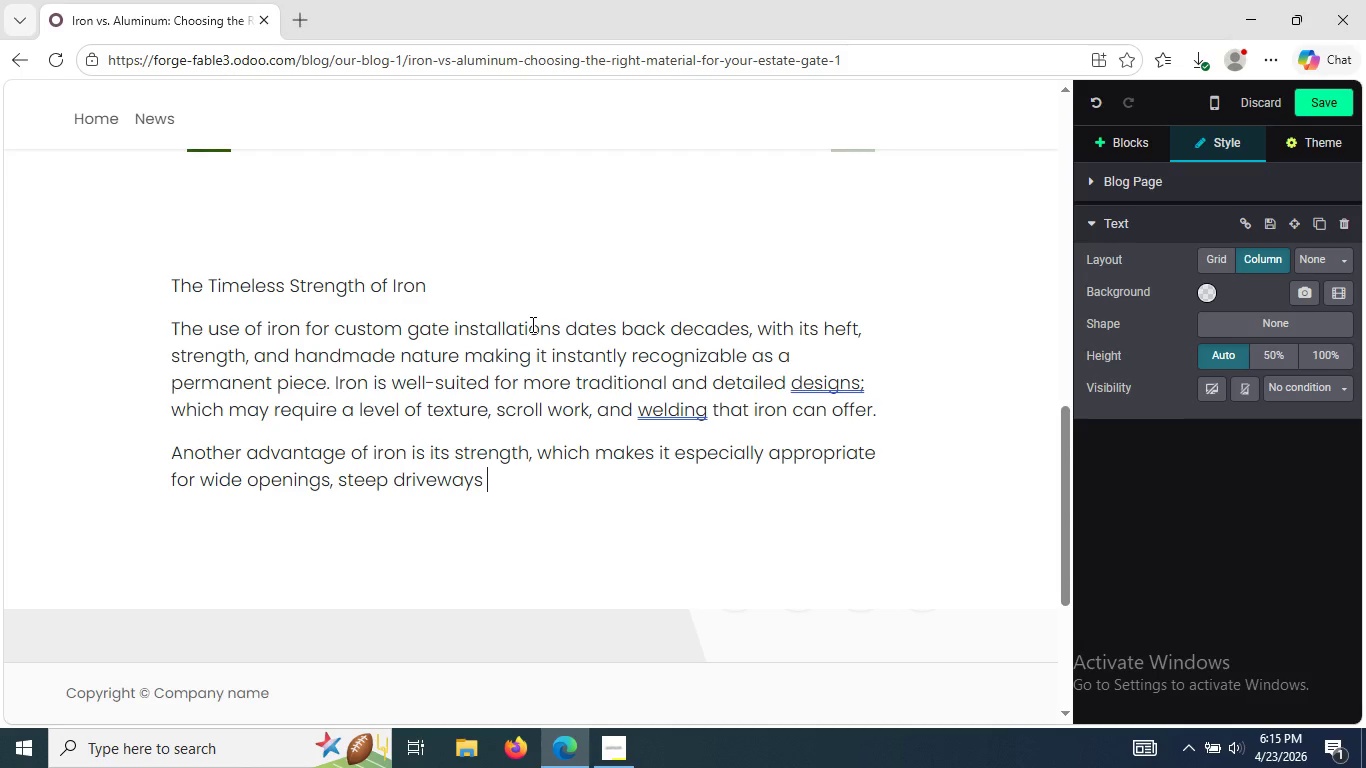 
wait(11.51)
 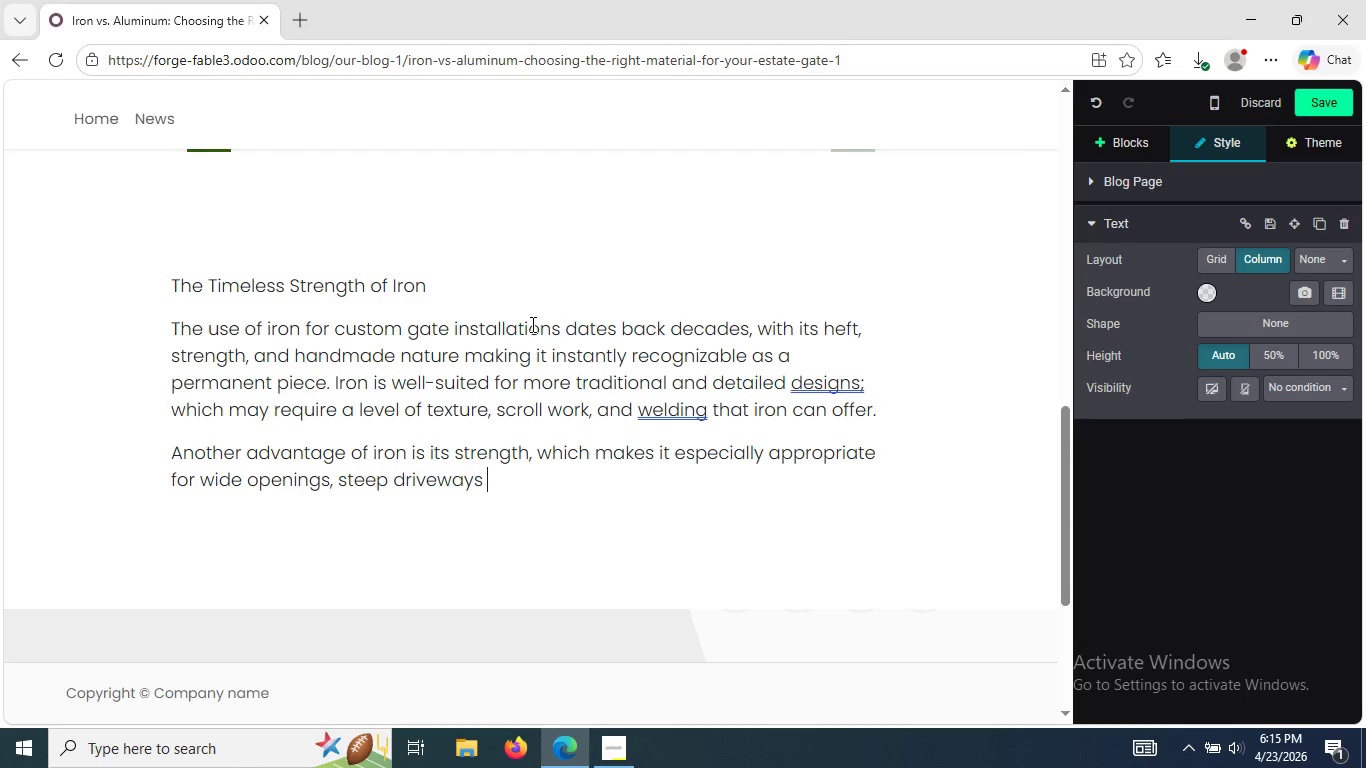 
key(Backspace)
type(, and areas where a higher level of )
 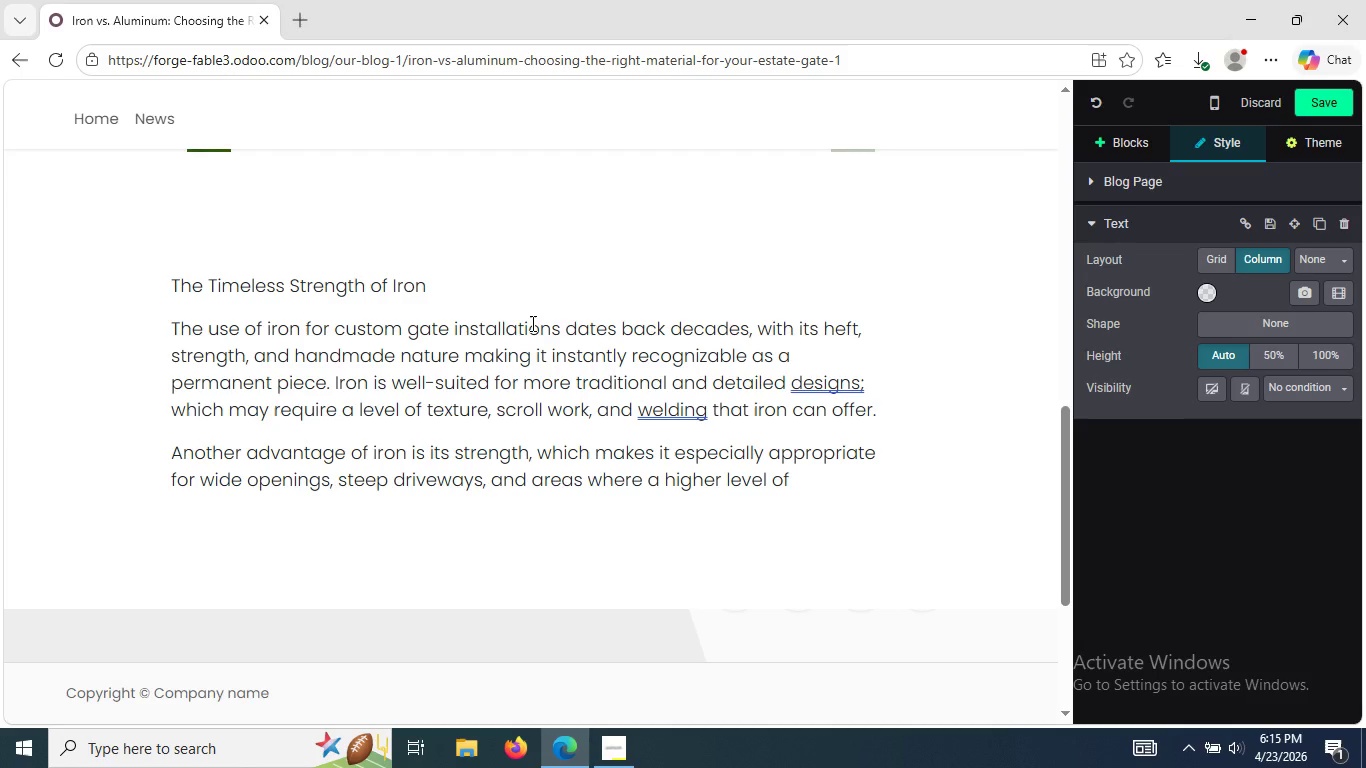 
wait(6.58)
 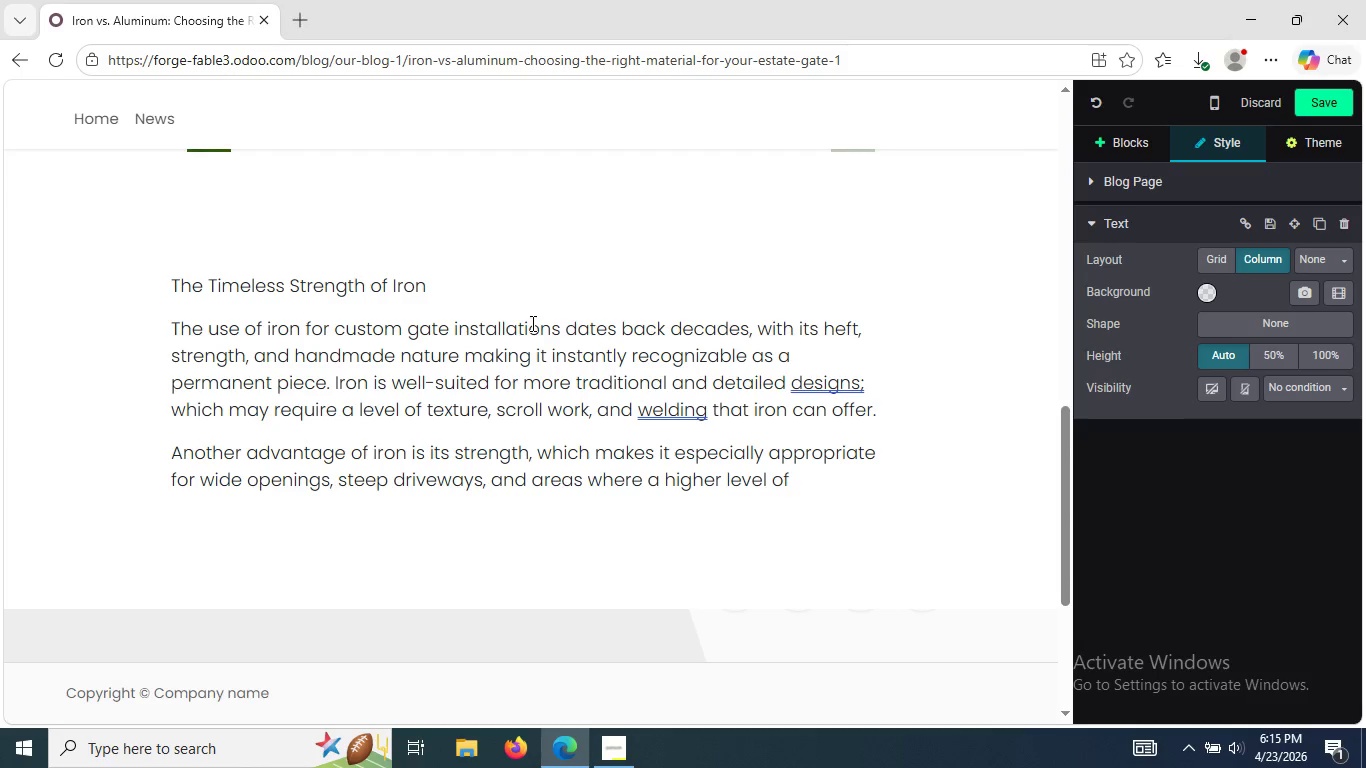 
type(security )
 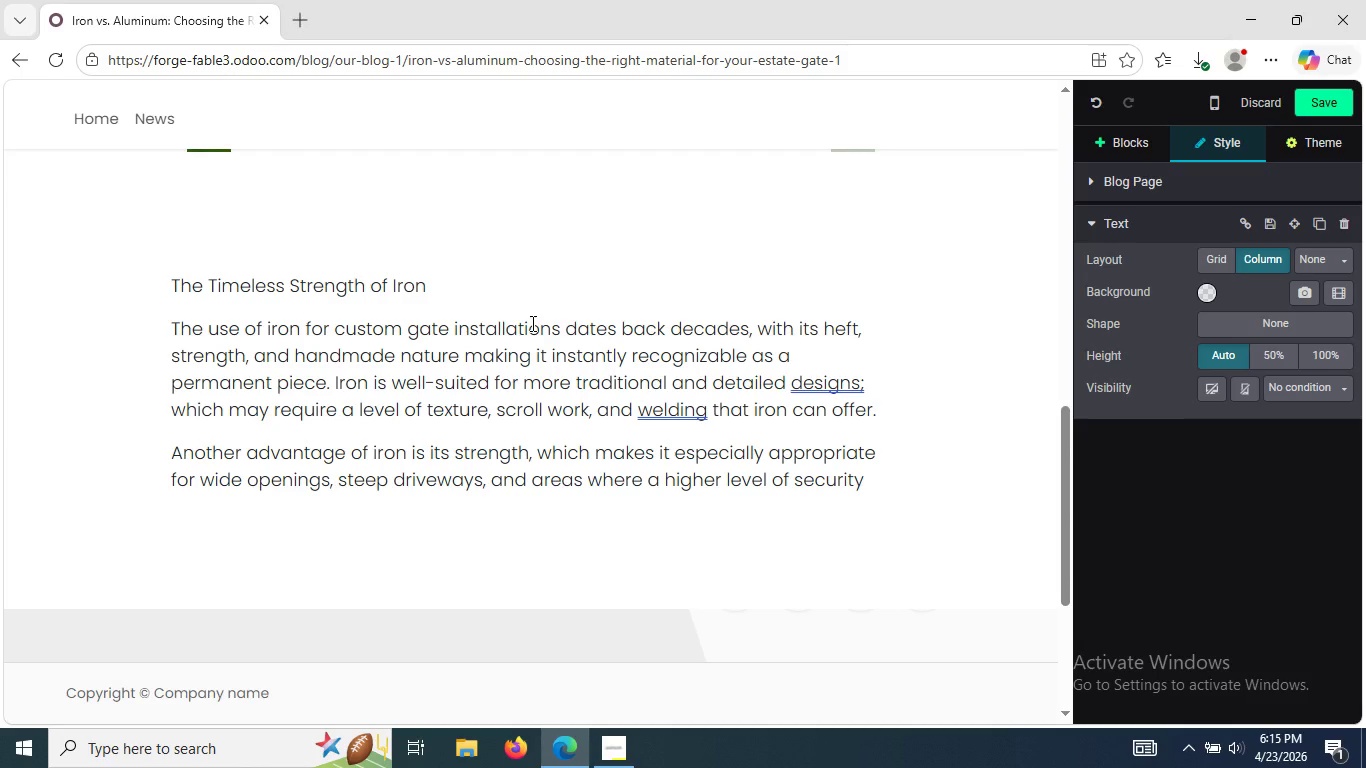 
wait(6.64)
 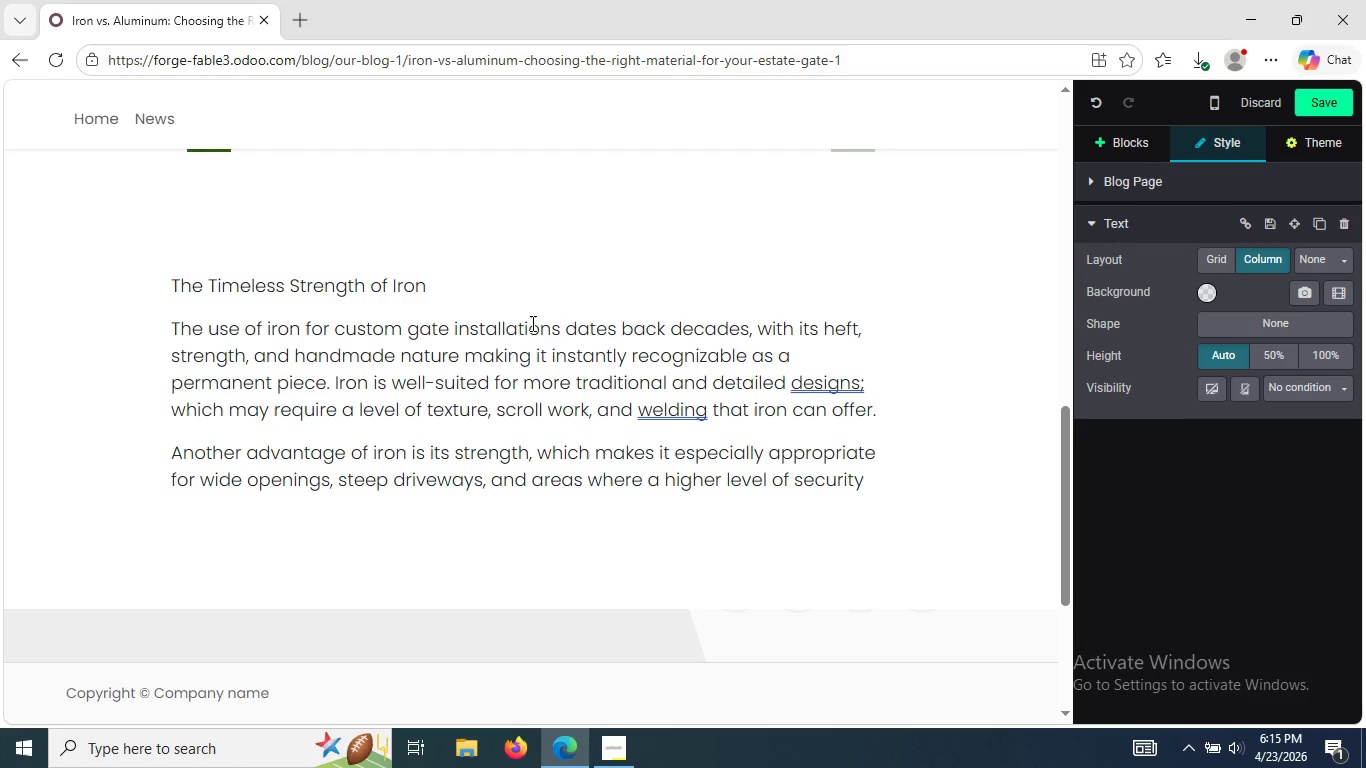 
type(is reqy)
key(Backspace)
type(uired )
 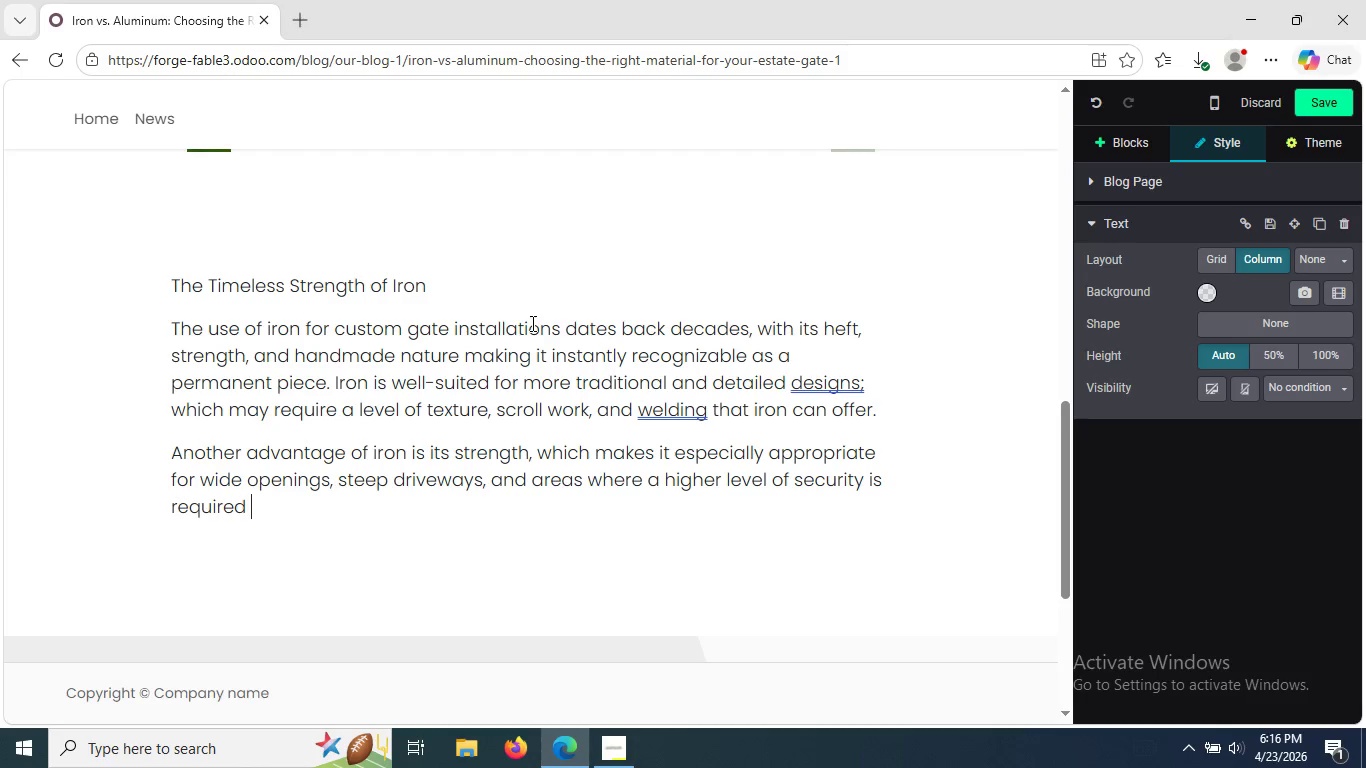 
wait(8.5)
 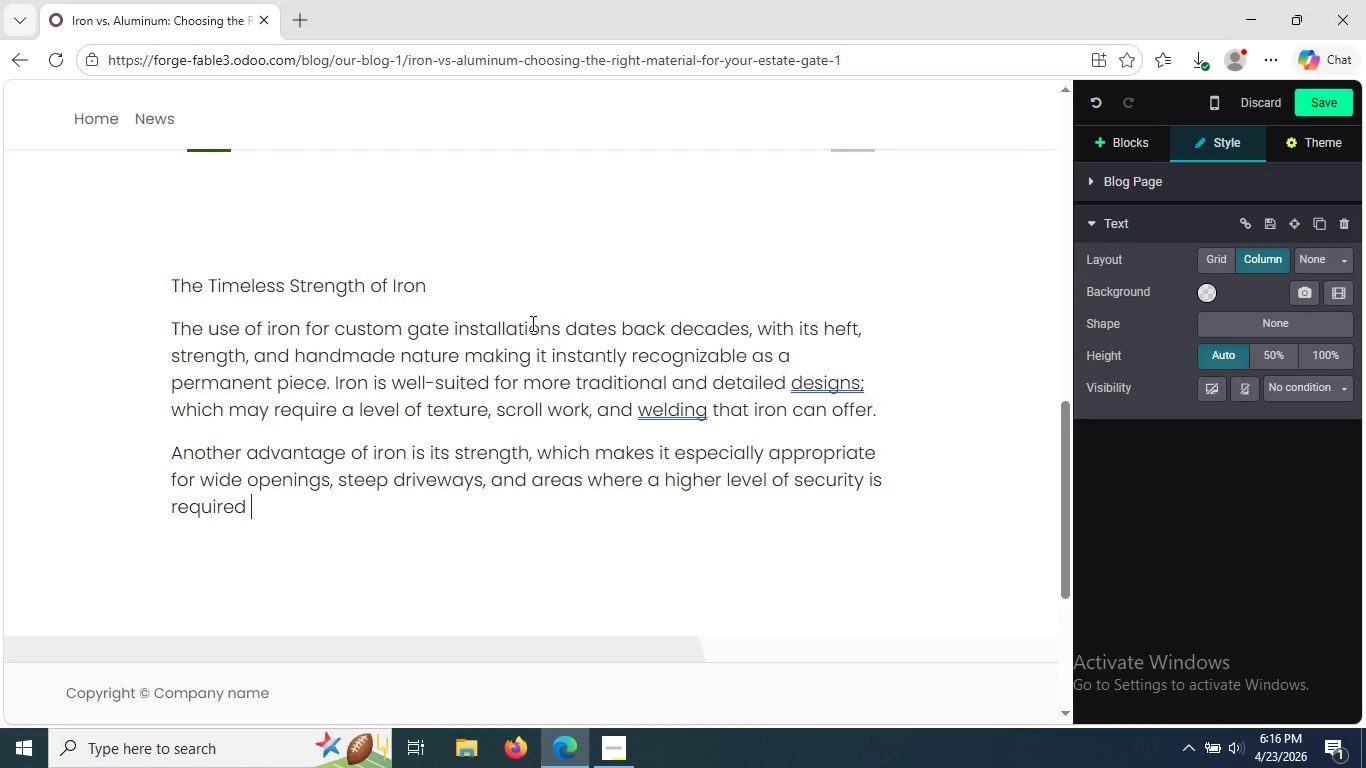 
key(Backspace)
 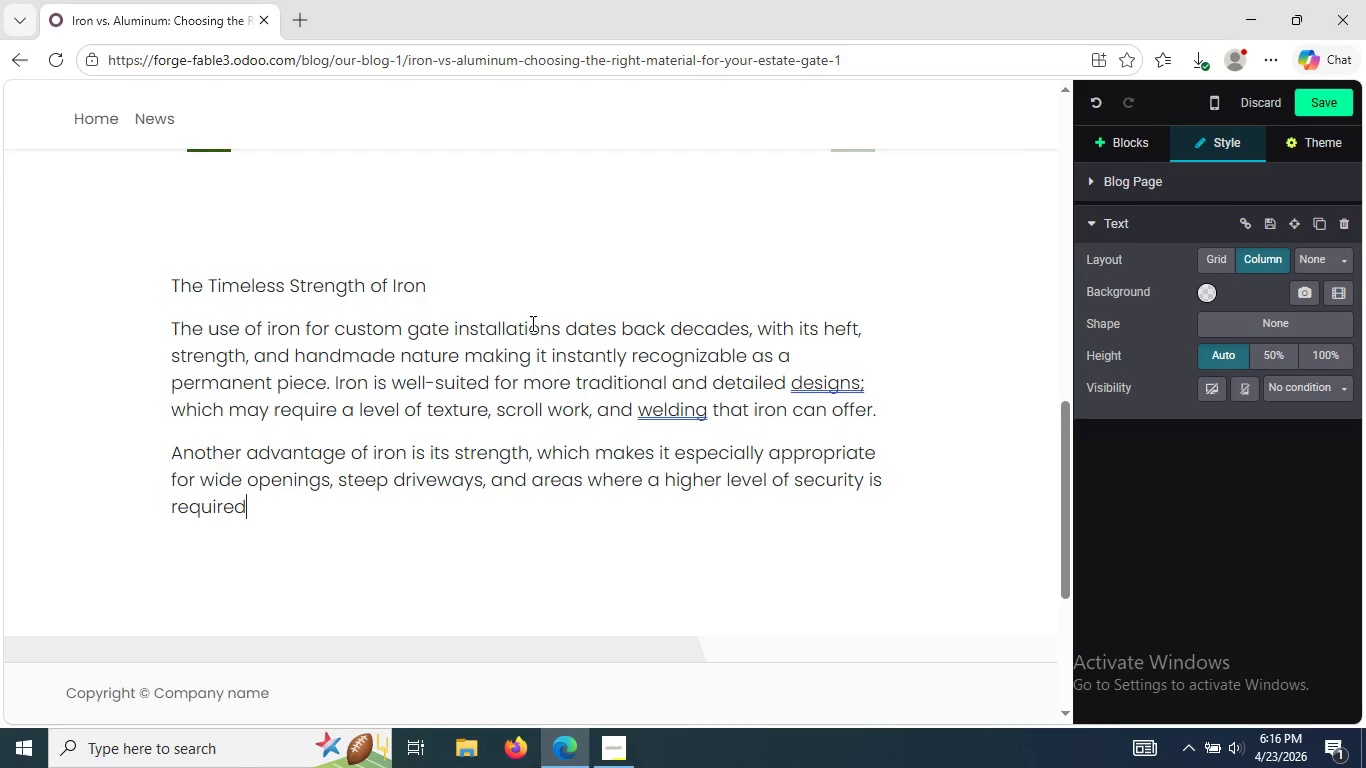 
key(Period)
 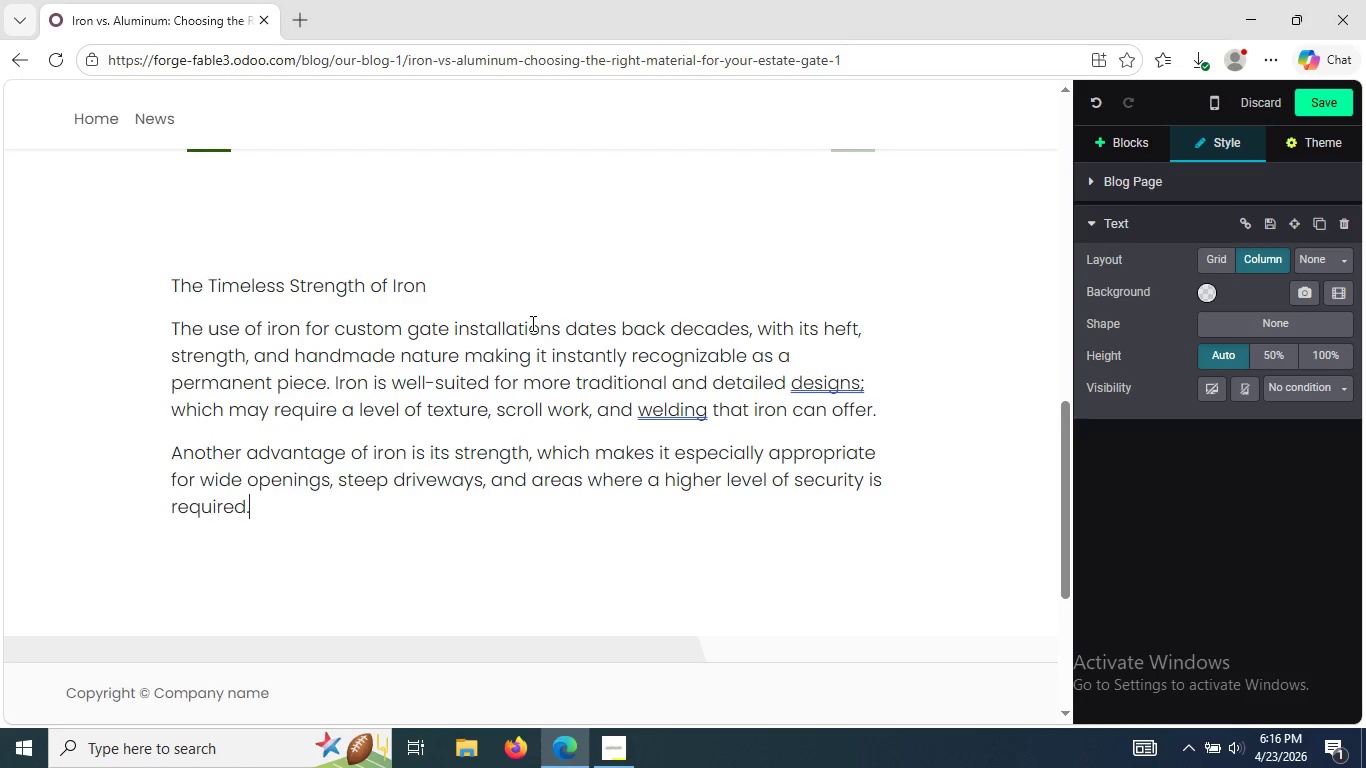 
key(Space)
 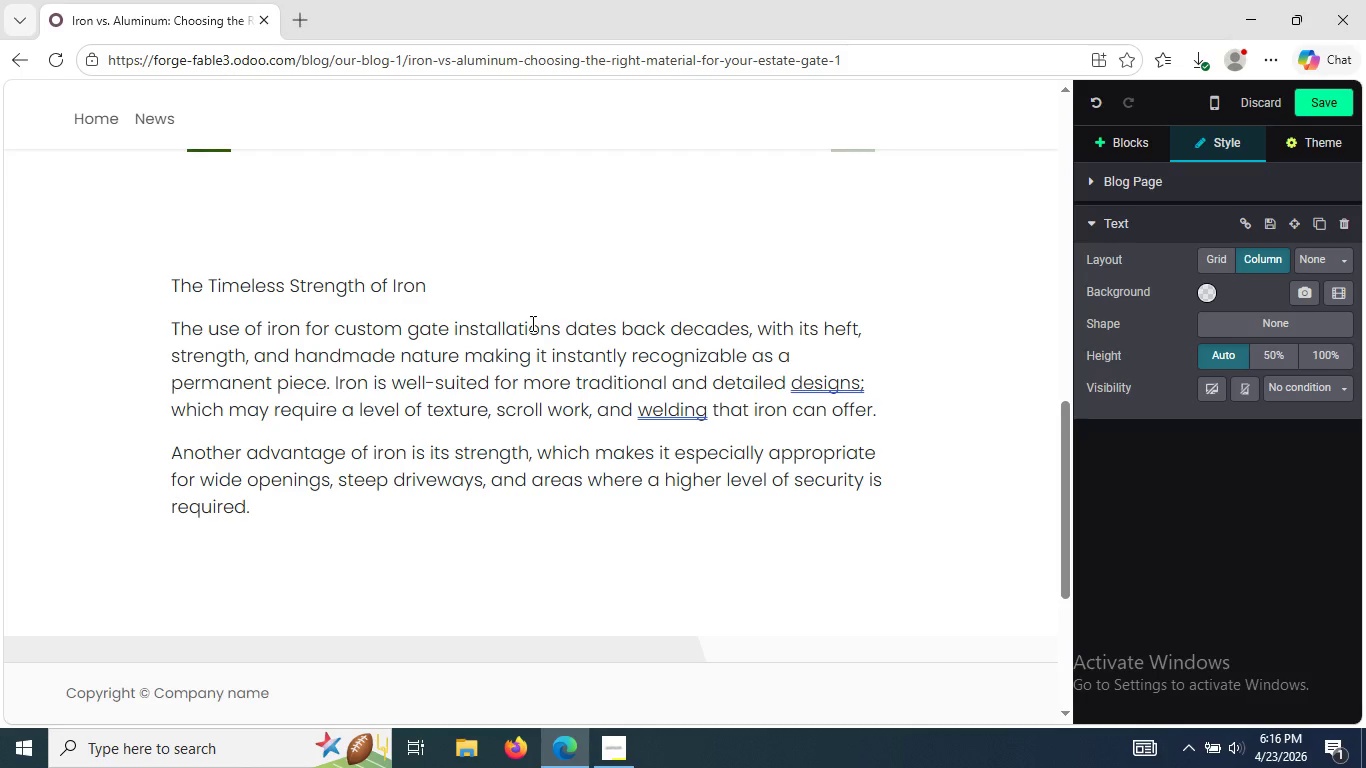 
hold_key(key=ShiftLeft, duration=0.75)
 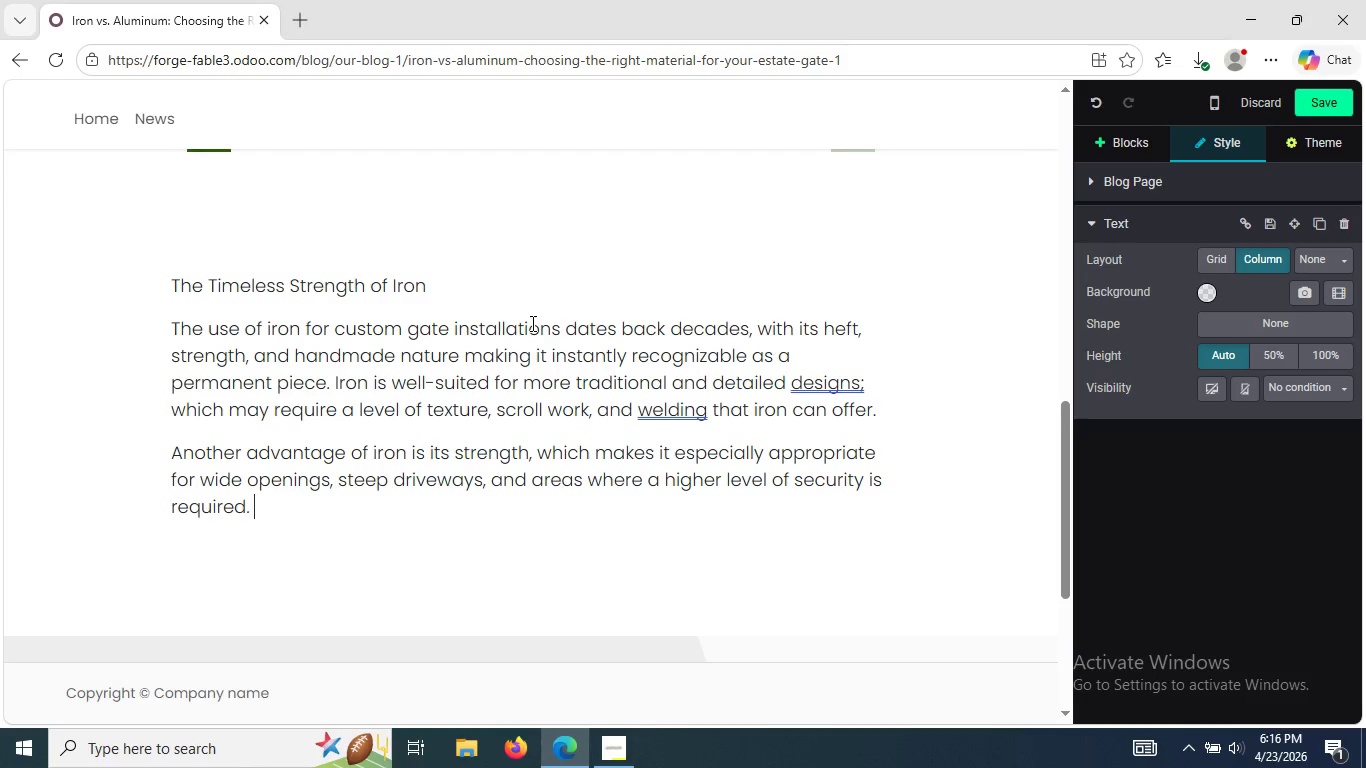 
wait(6.17)
 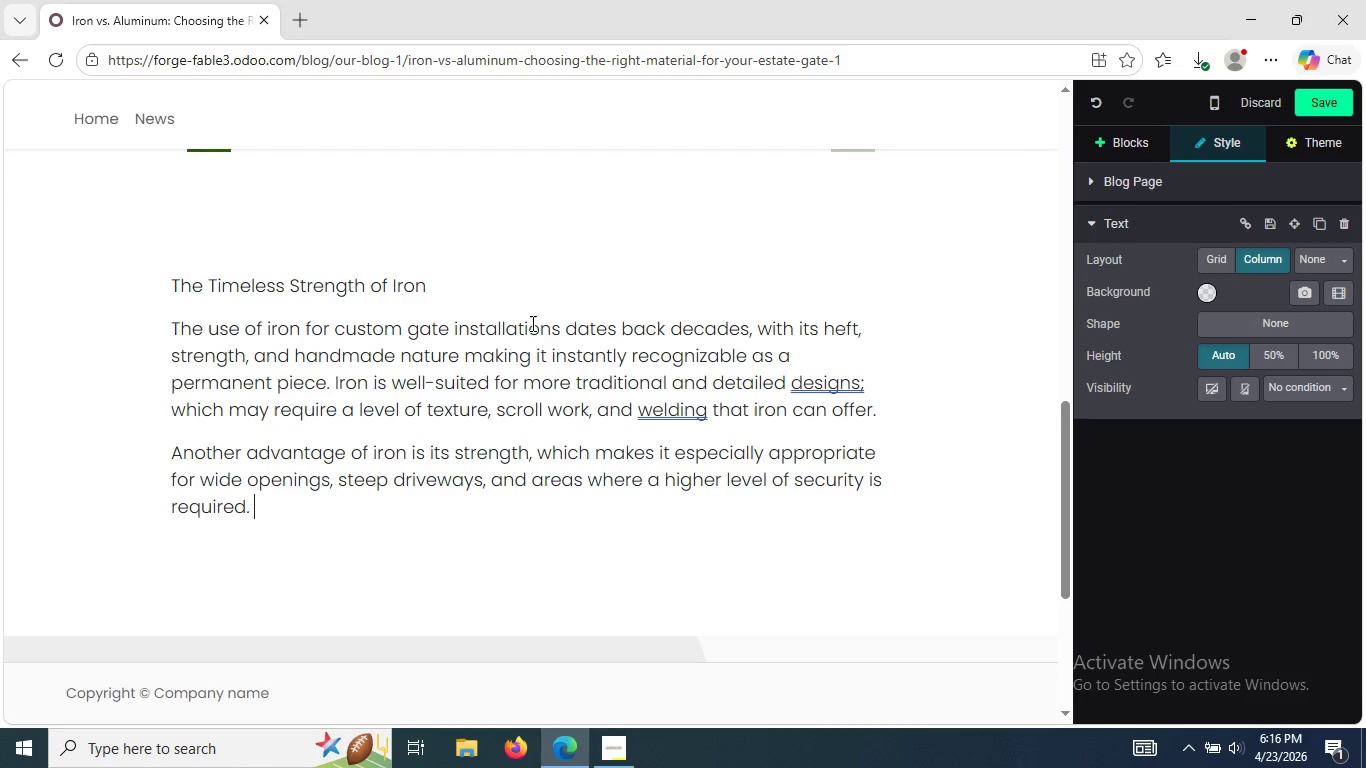 
type(It prov)
 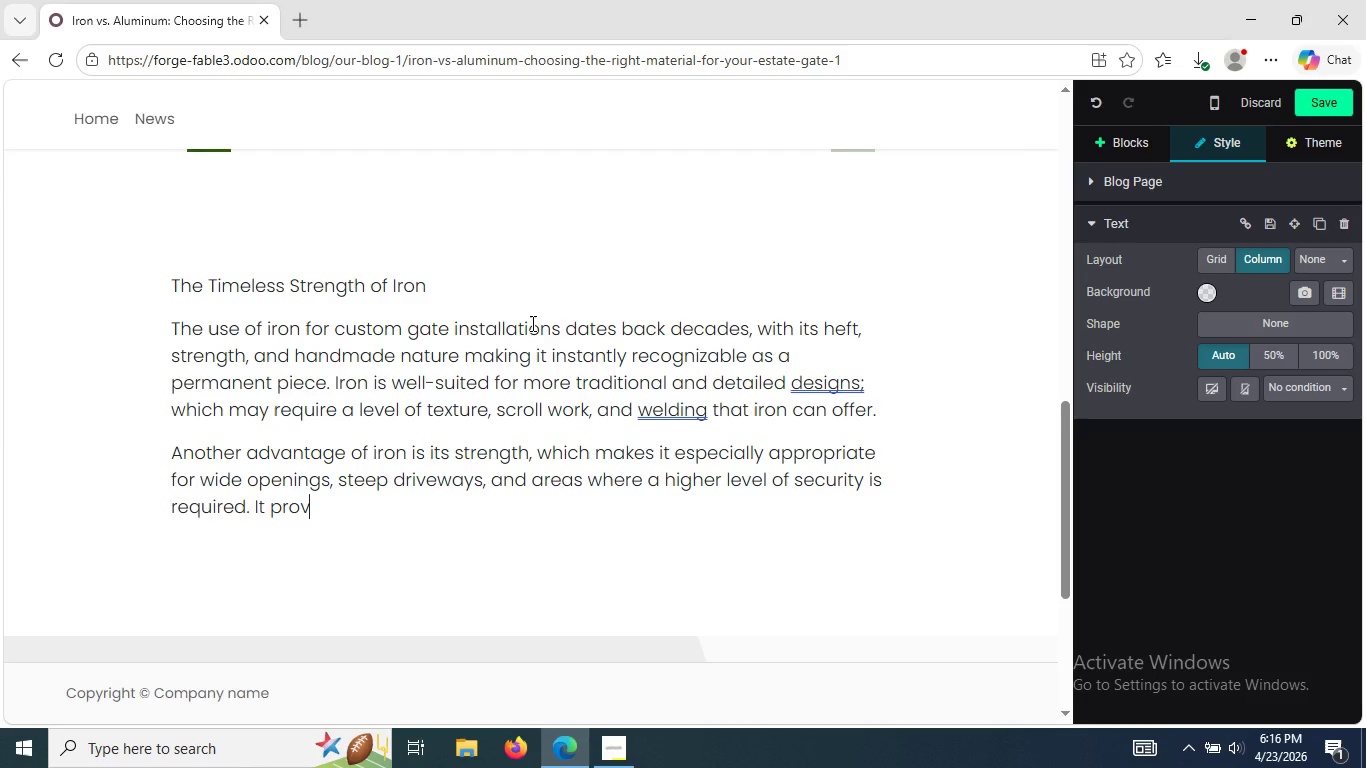 
type(ides both)
 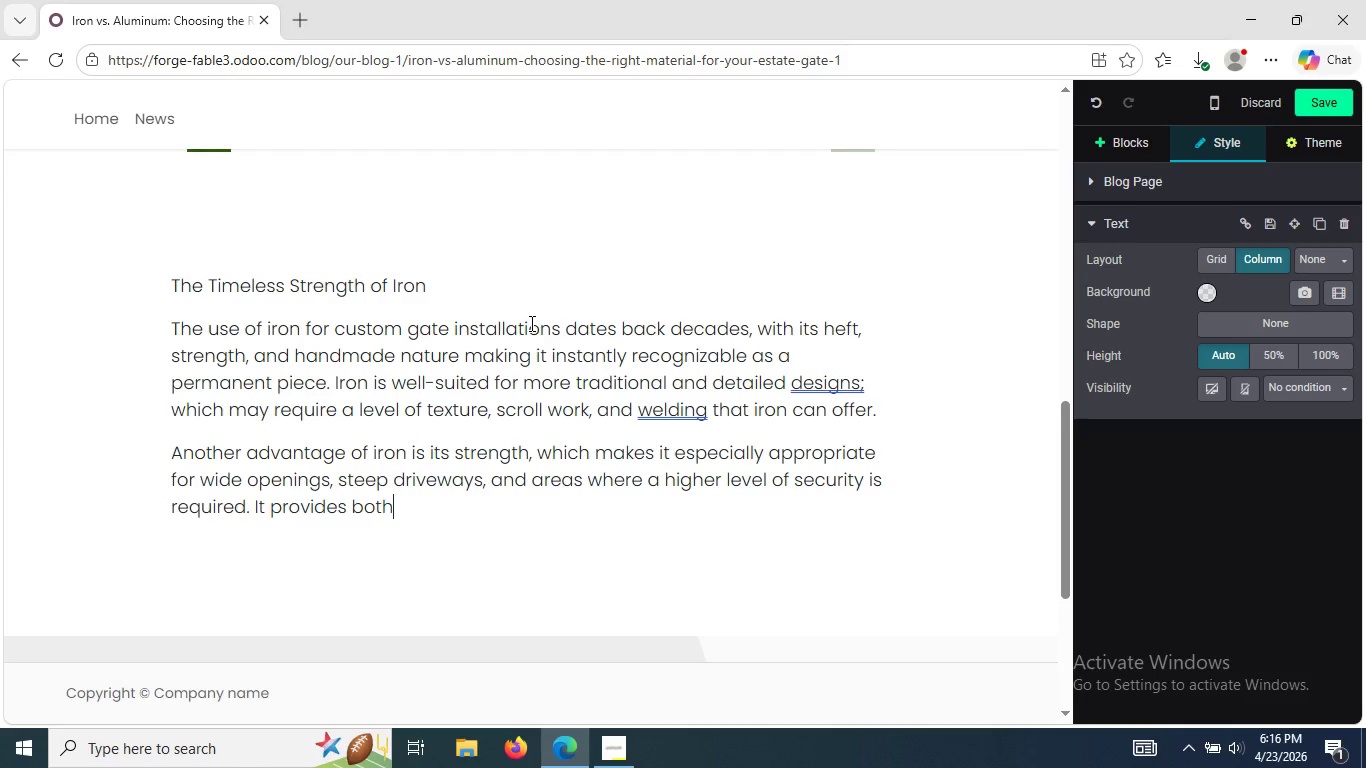 
wait(5.77)
 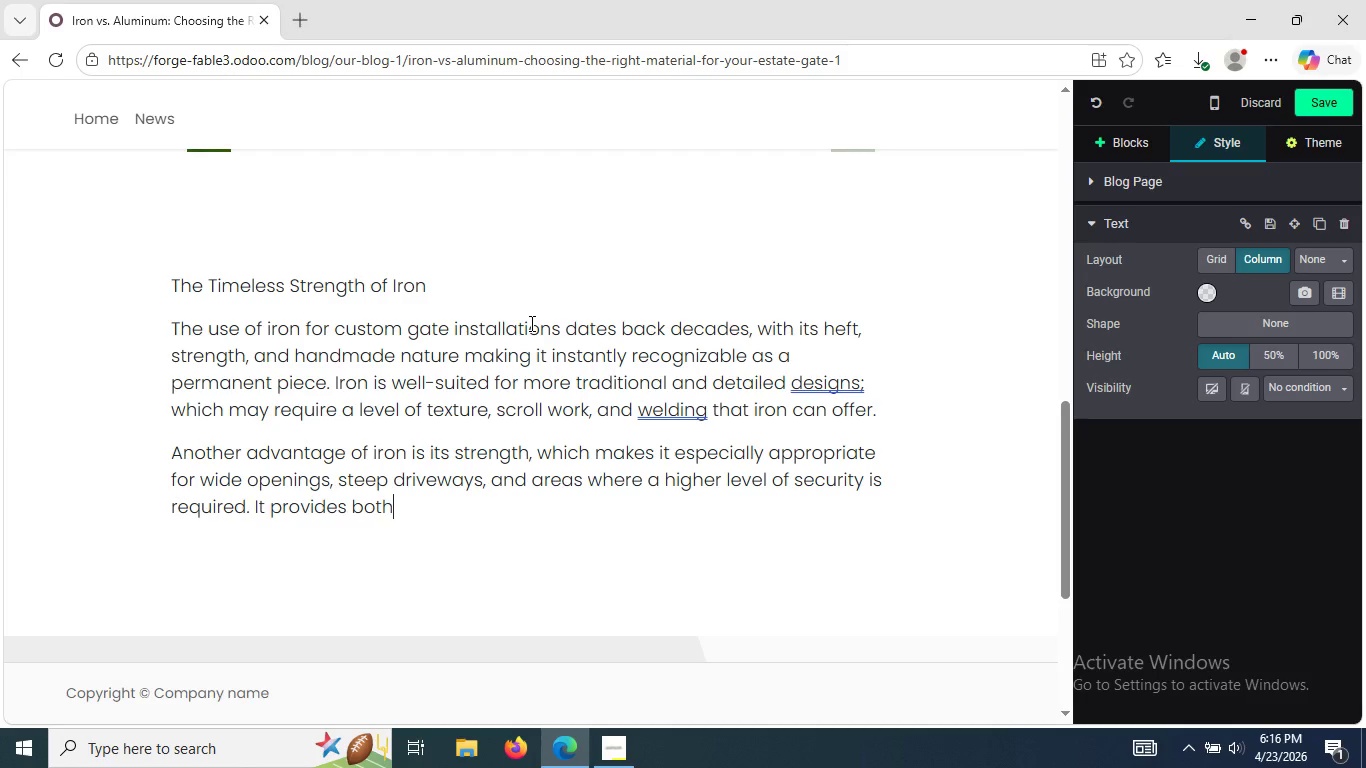 
type( the sr)
key(Backspace)
type(tr)
 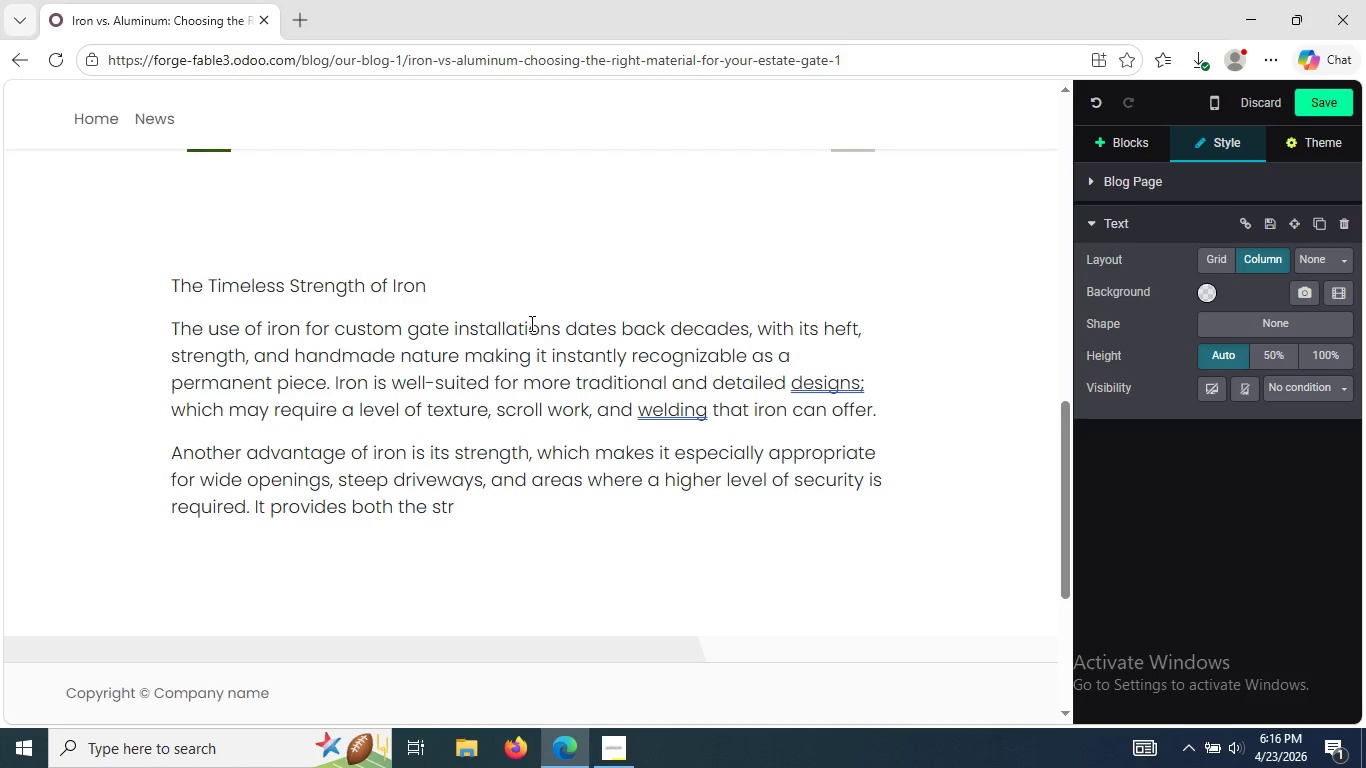 
wait(5.08)
 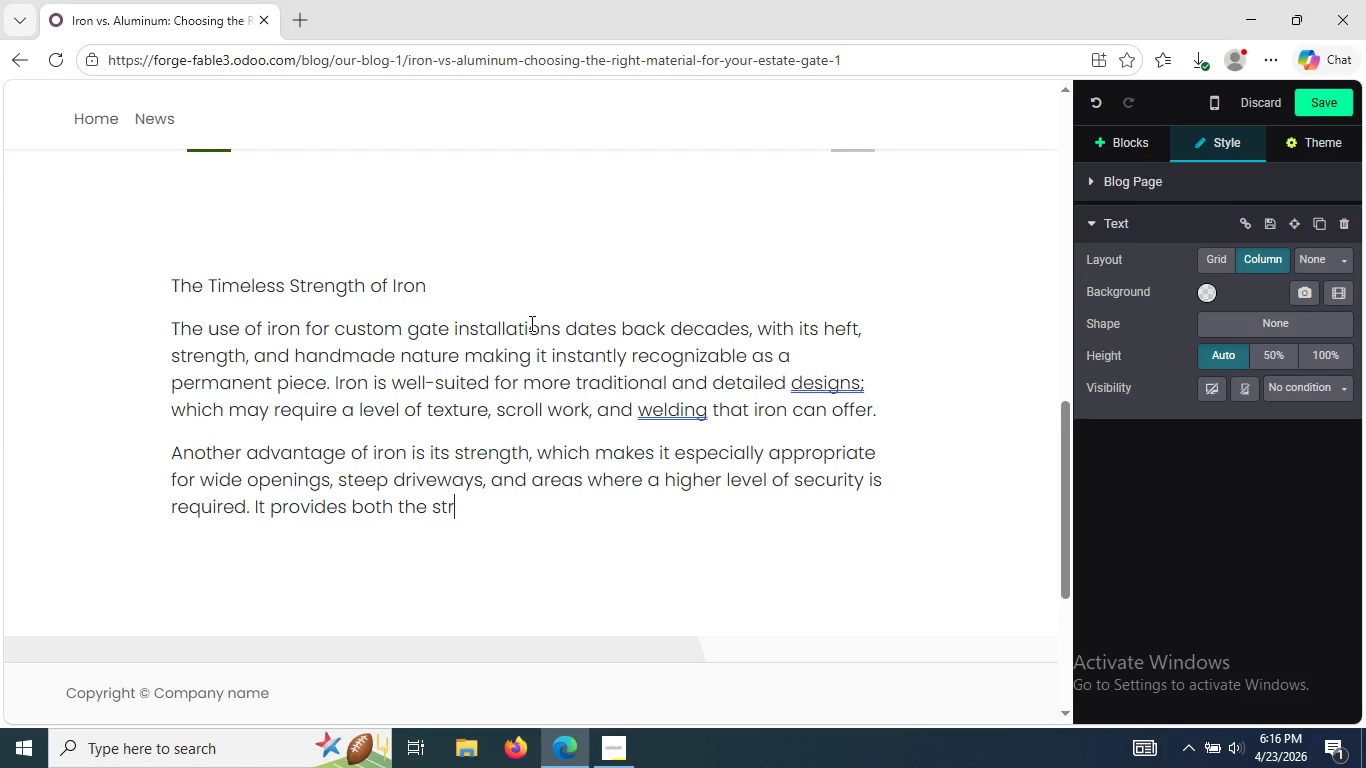 
type(ength and addit)
 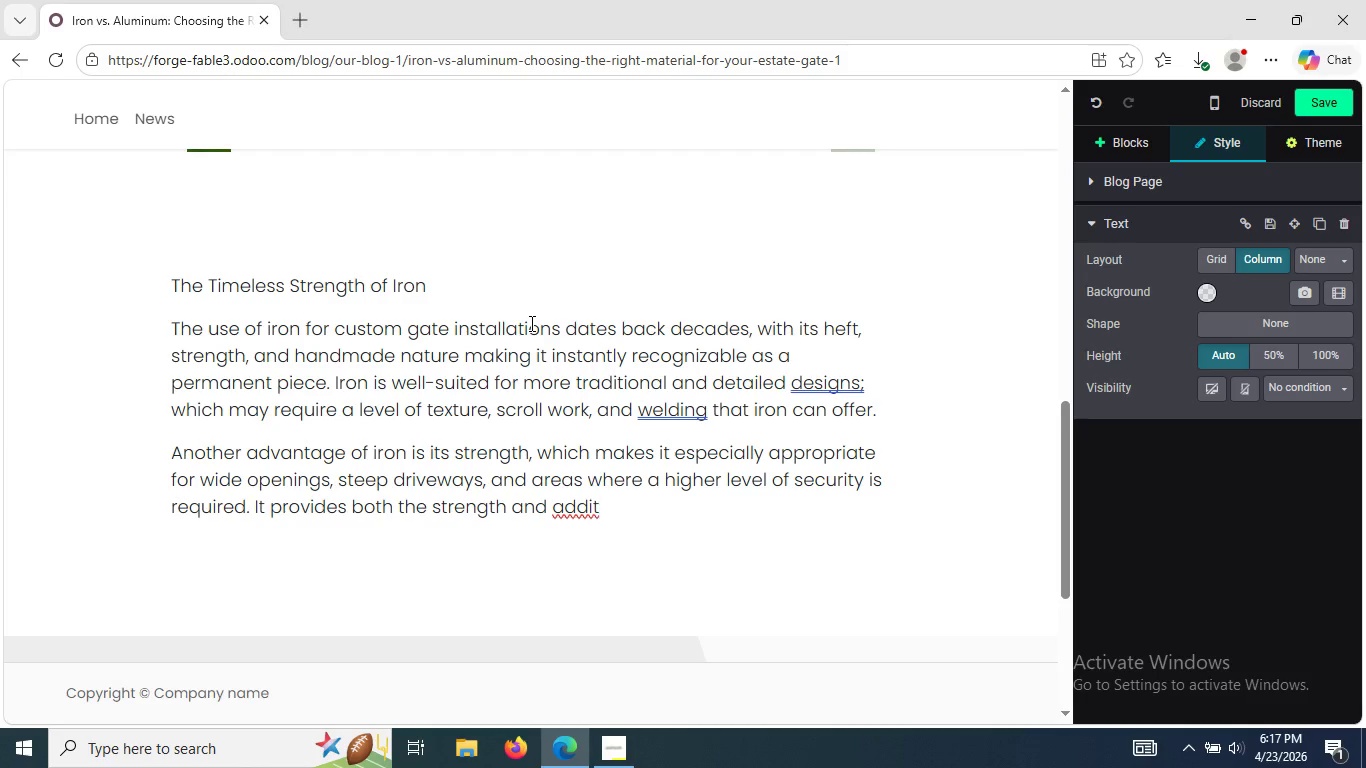 
type(ional weight necessary for top-qu)
 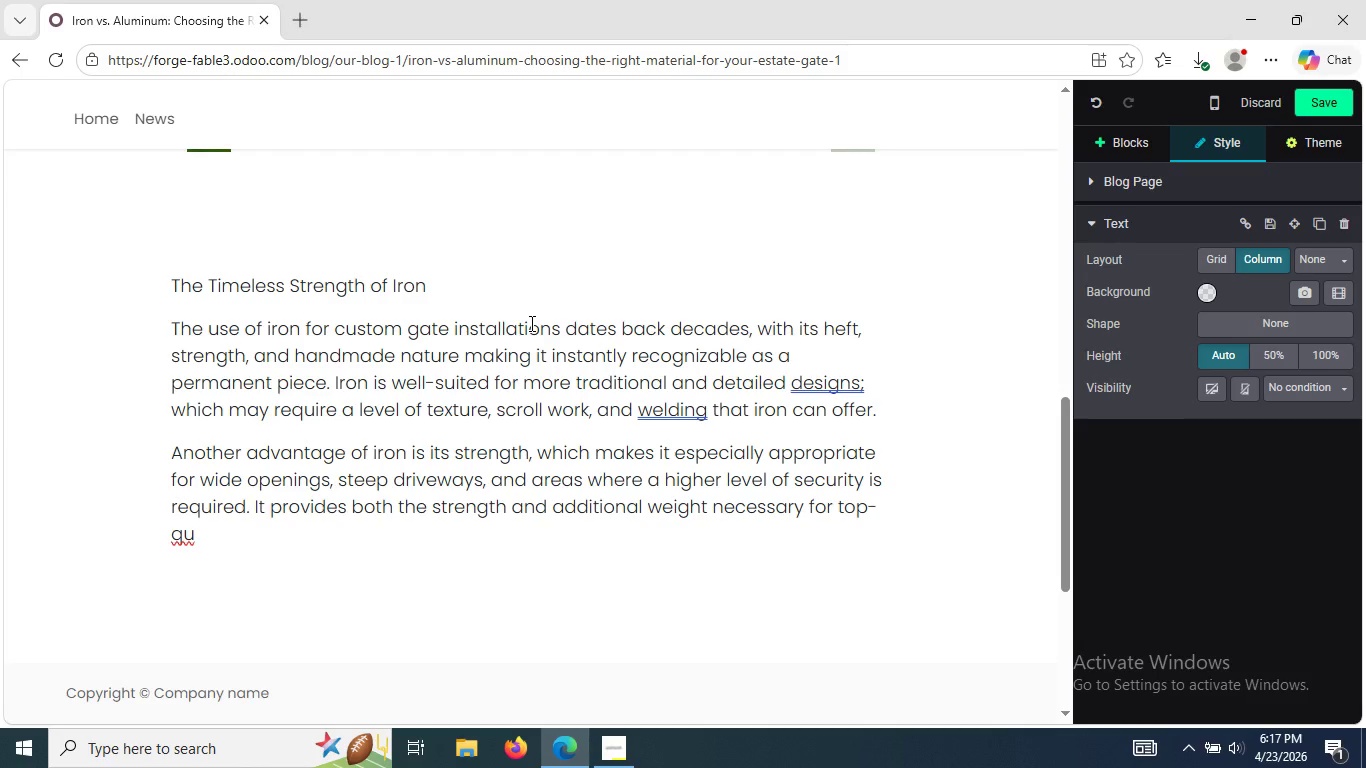 
wait(6.66)
 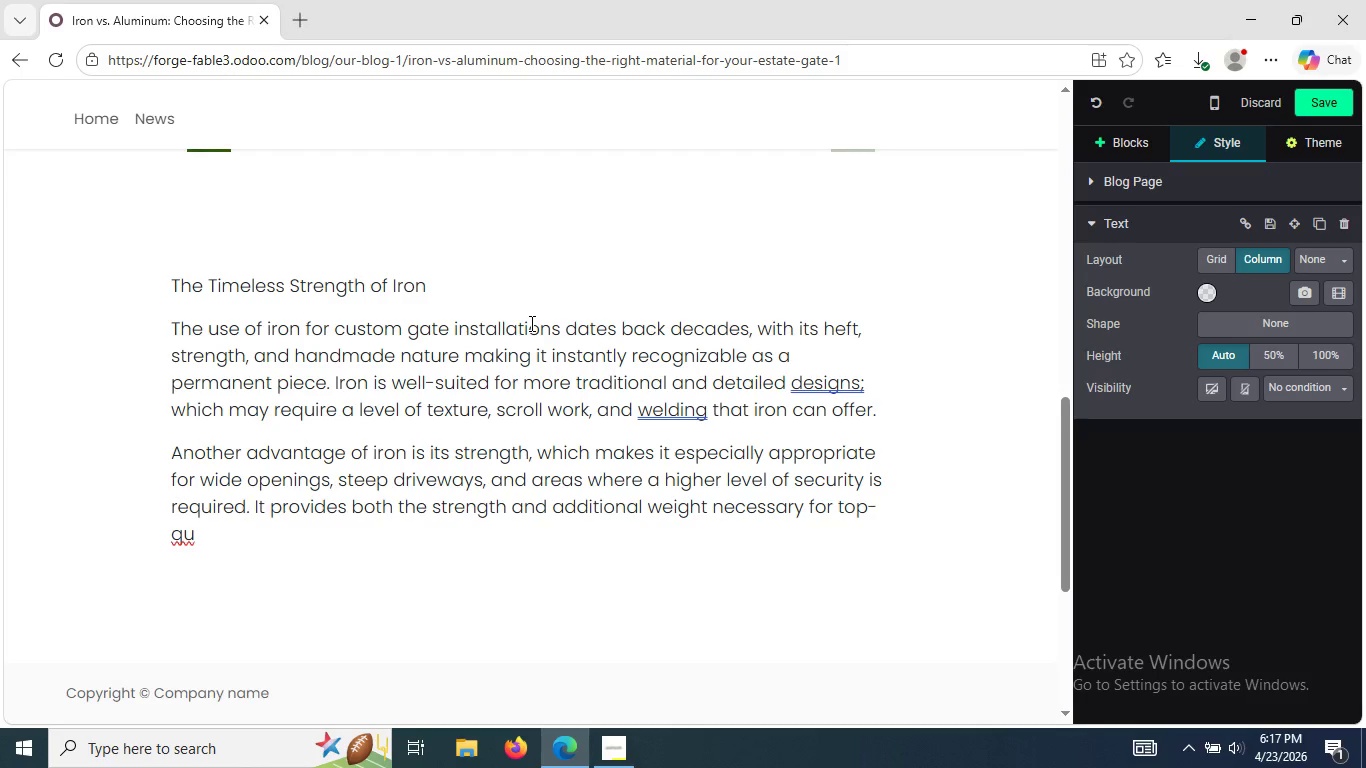 
type(al)
 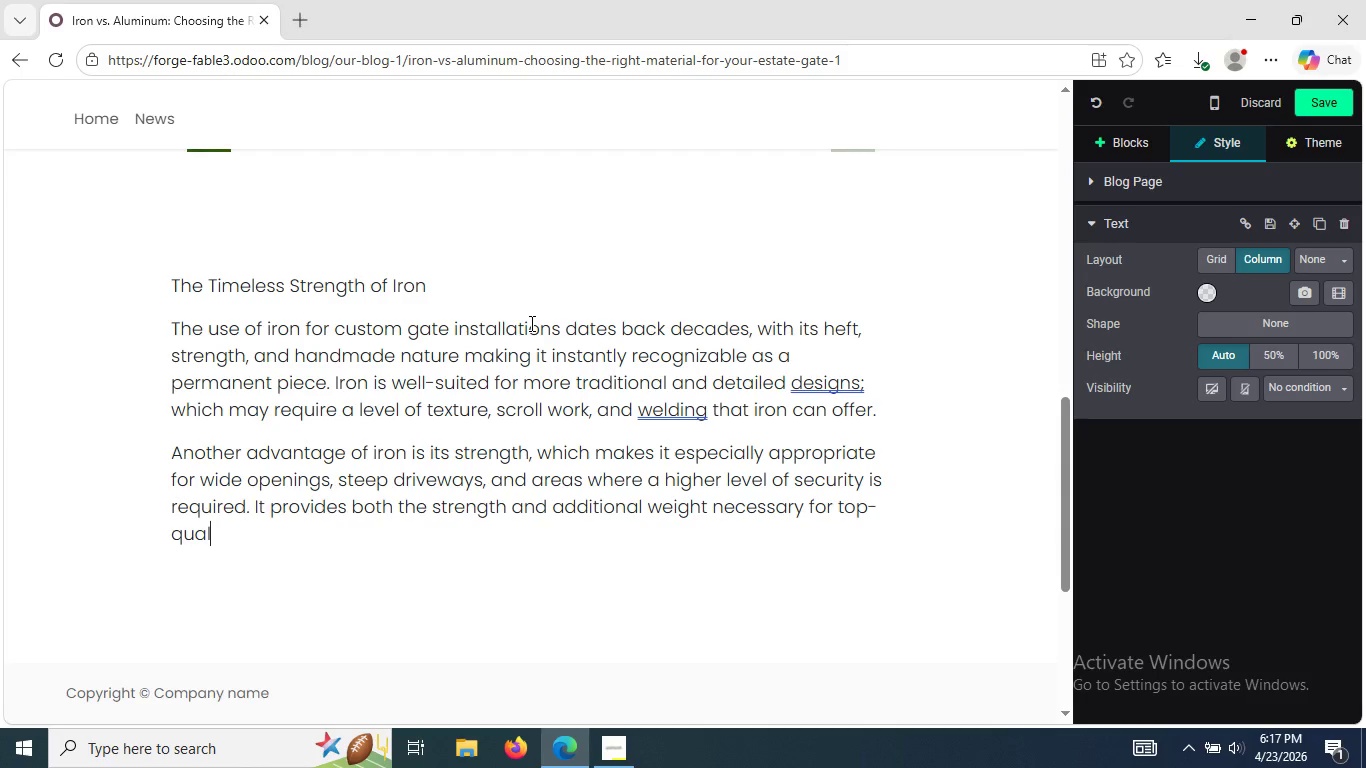 
type(ity iron)
 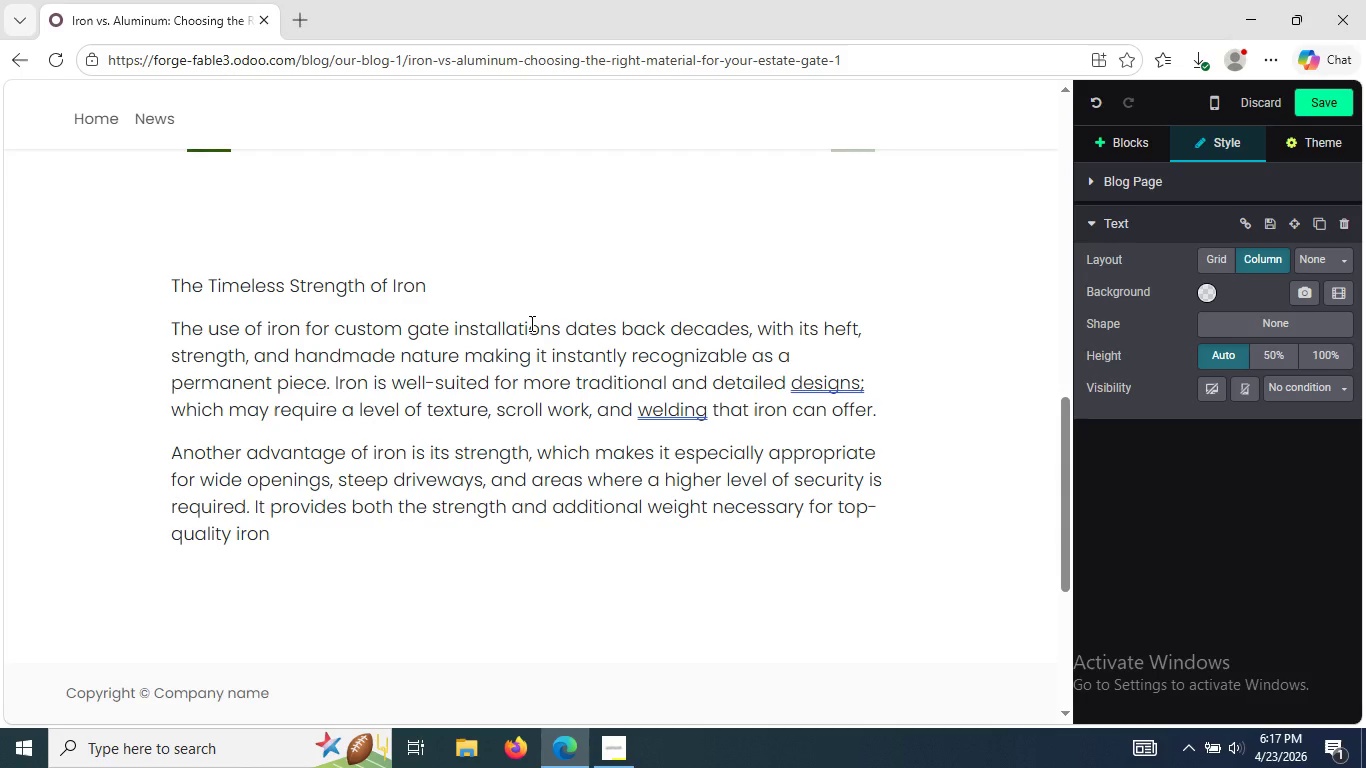 
wait(5.08)
 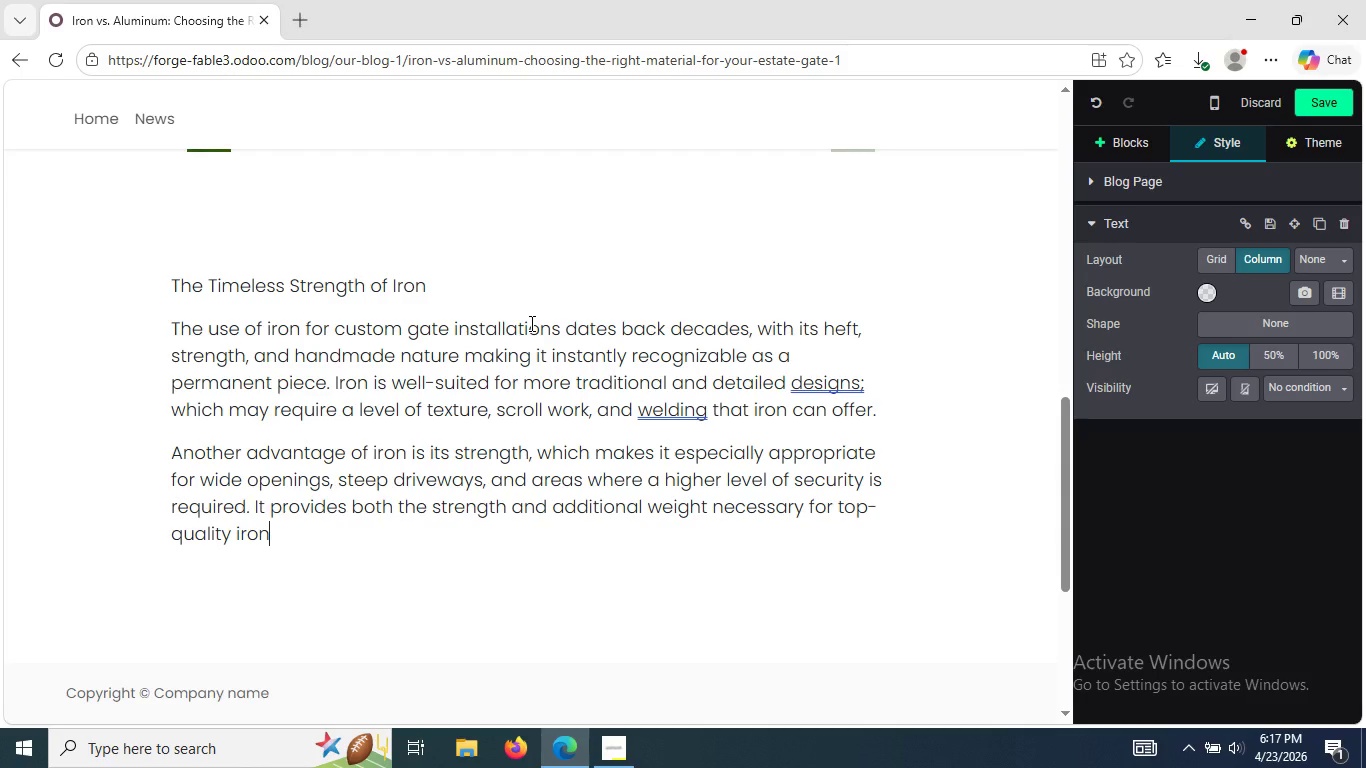 
type( gates.)
 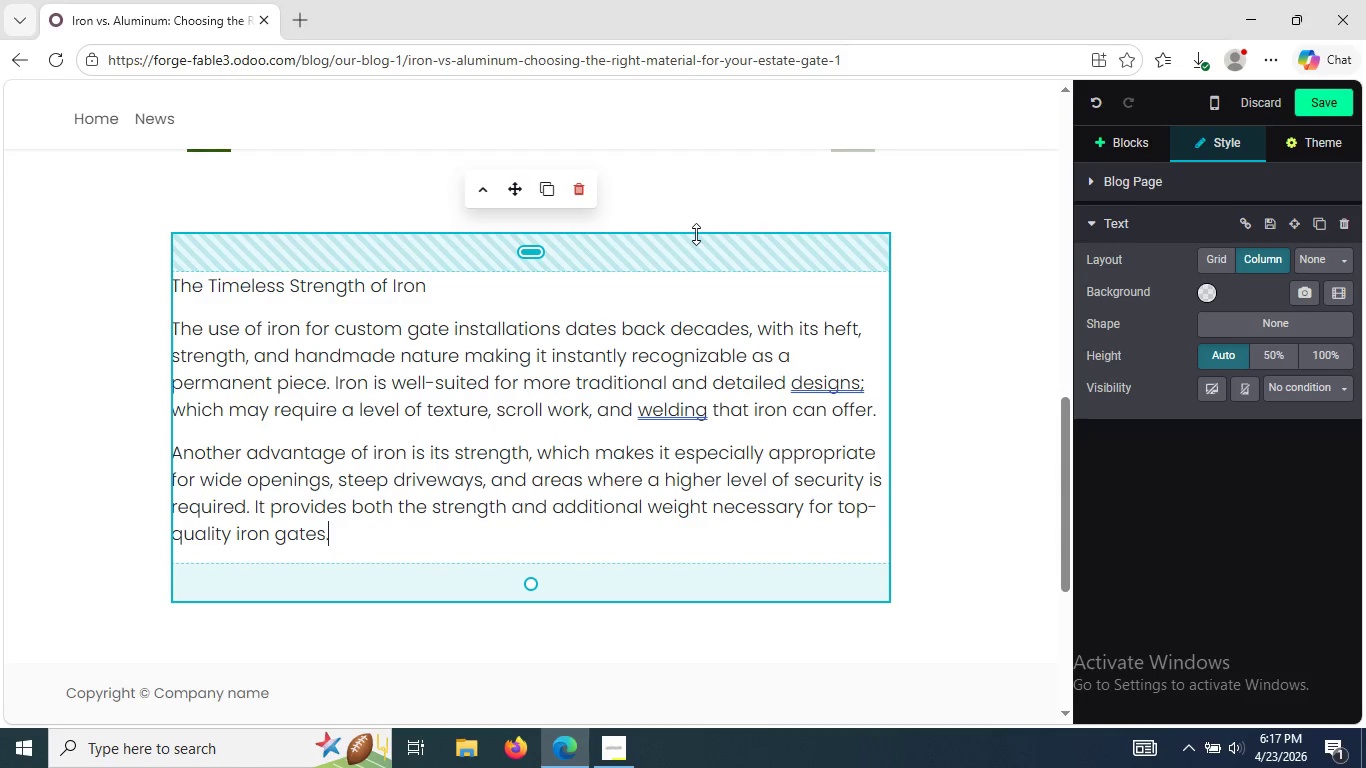 
wait(5.94)
 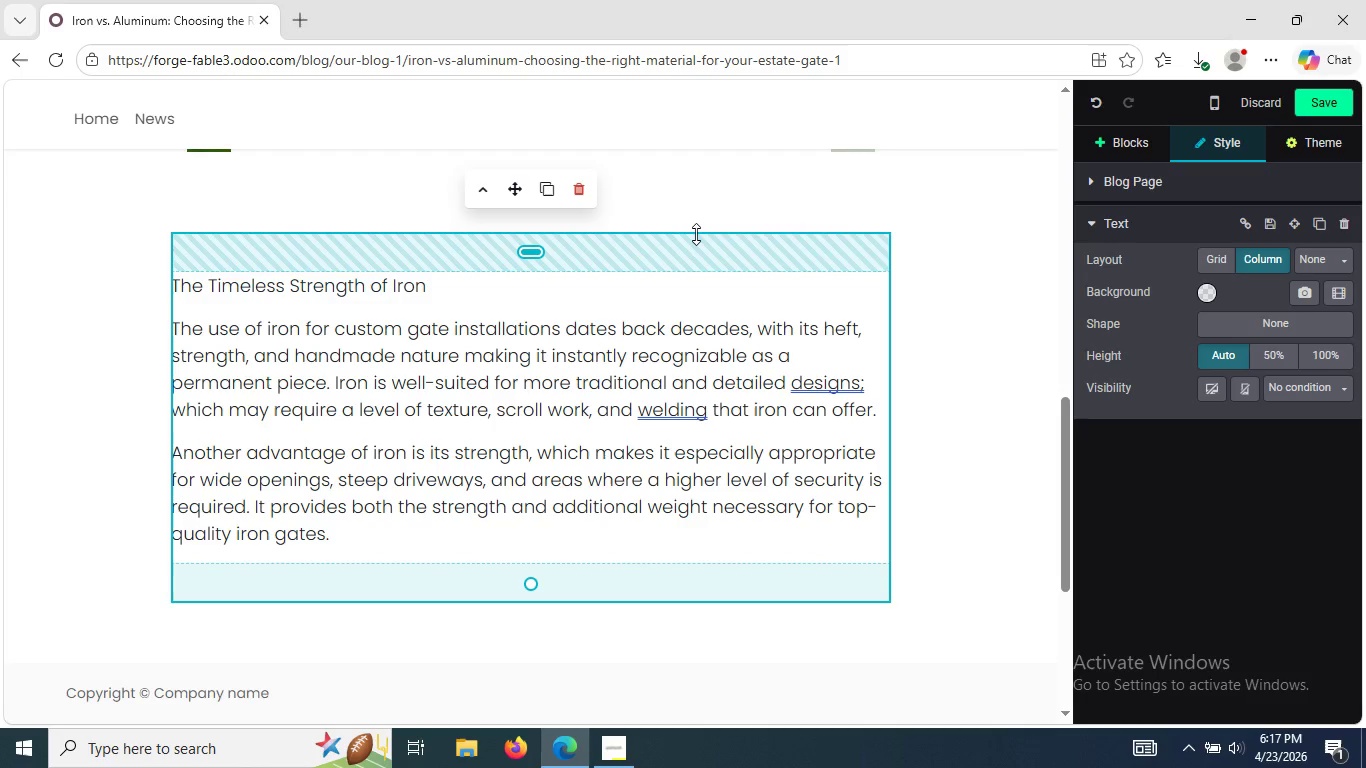 
left_click([925, 385])
 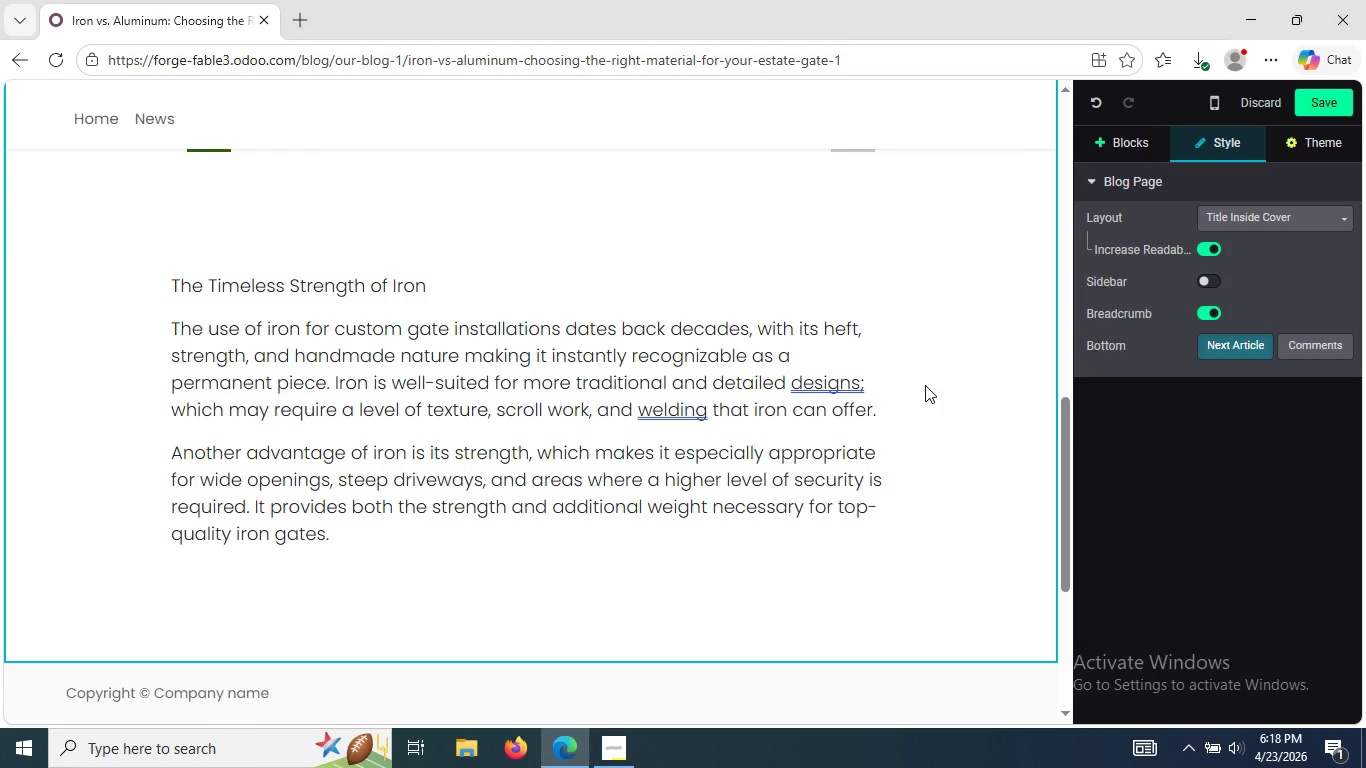 
wait(17.2)
 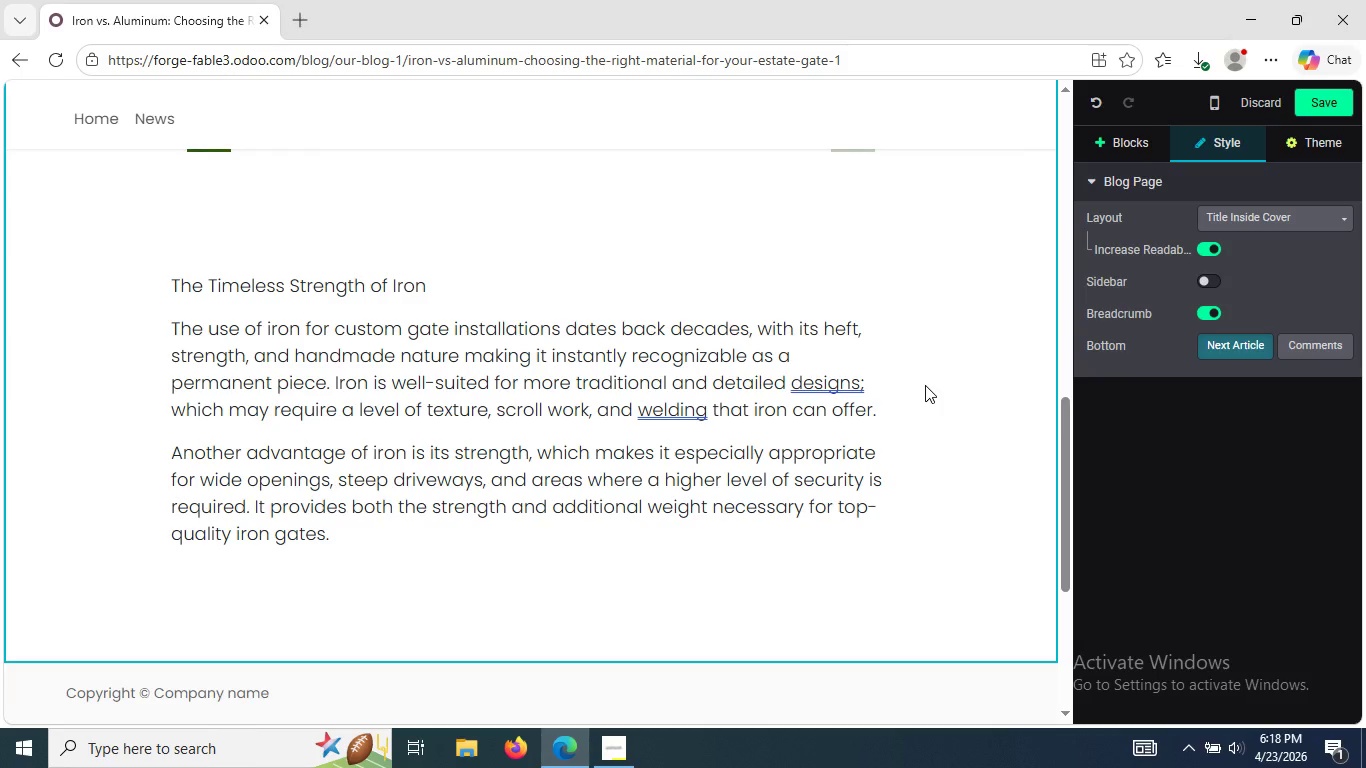 
left_click([412, 537])
 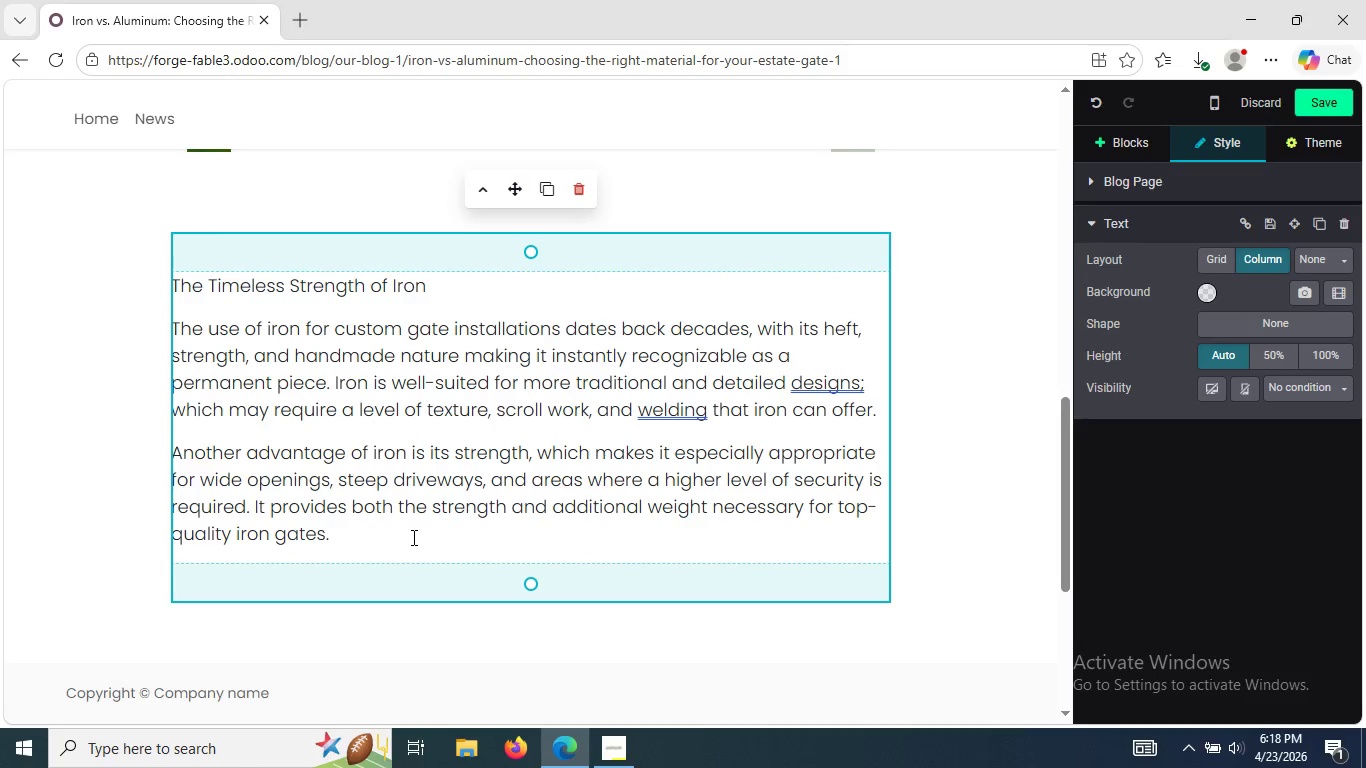 
key(Enter)
 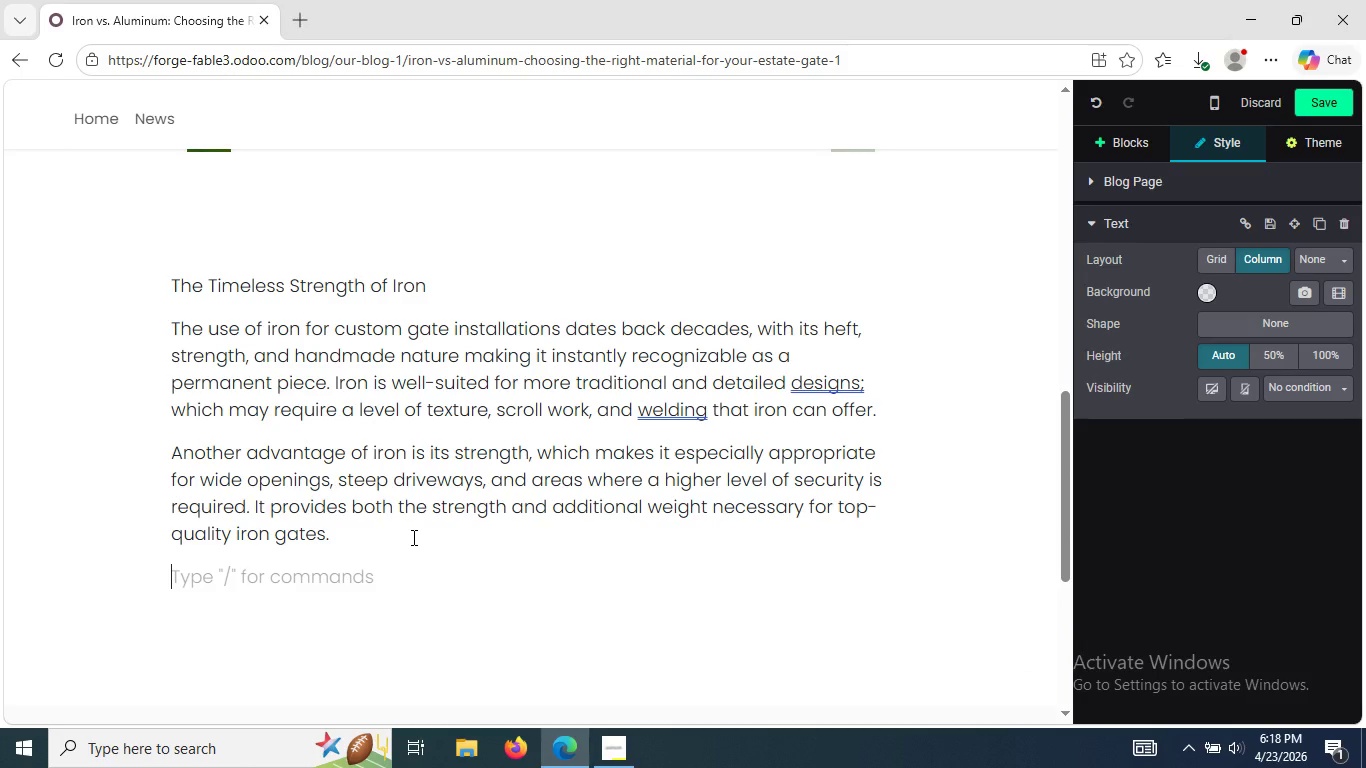 
type(But, iron gates do need prop)
key(Backspace)
type(per finish application and regu)
 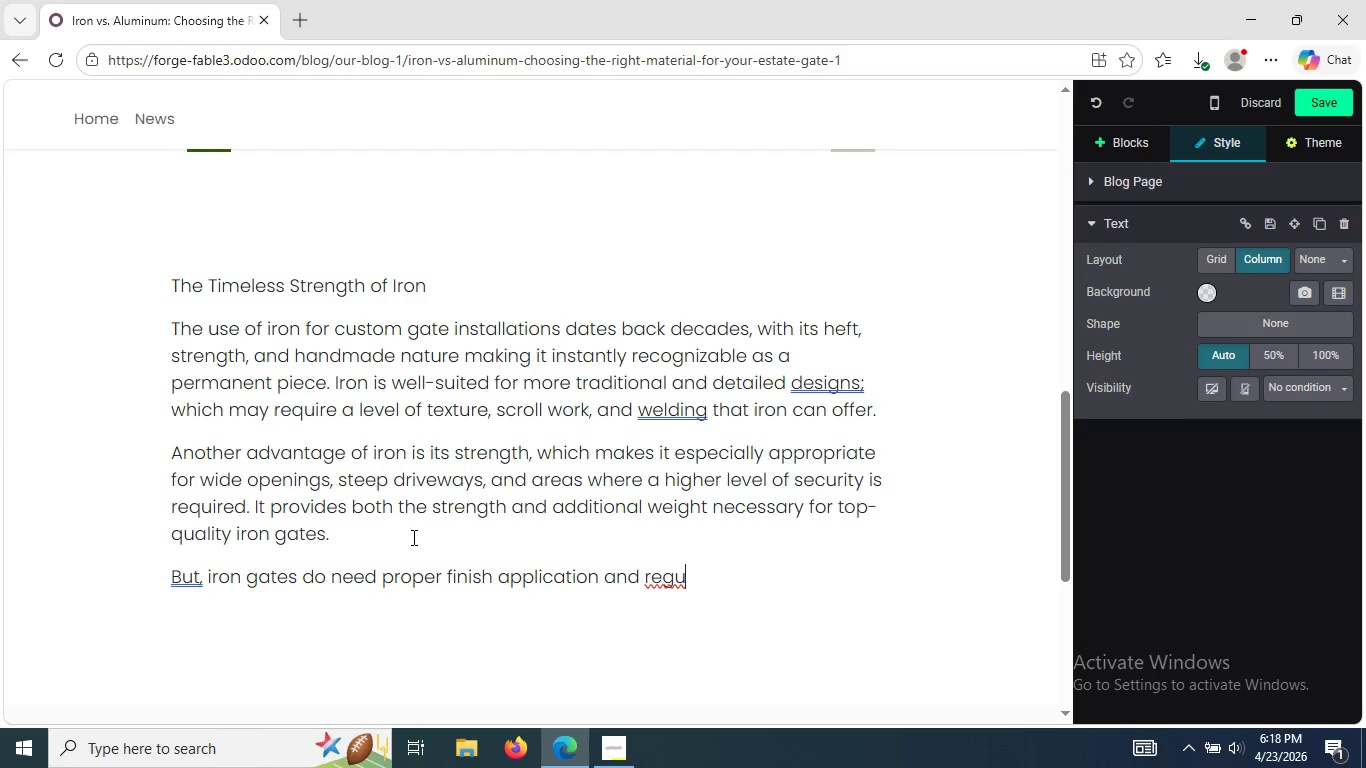 
wait(9.33)
 